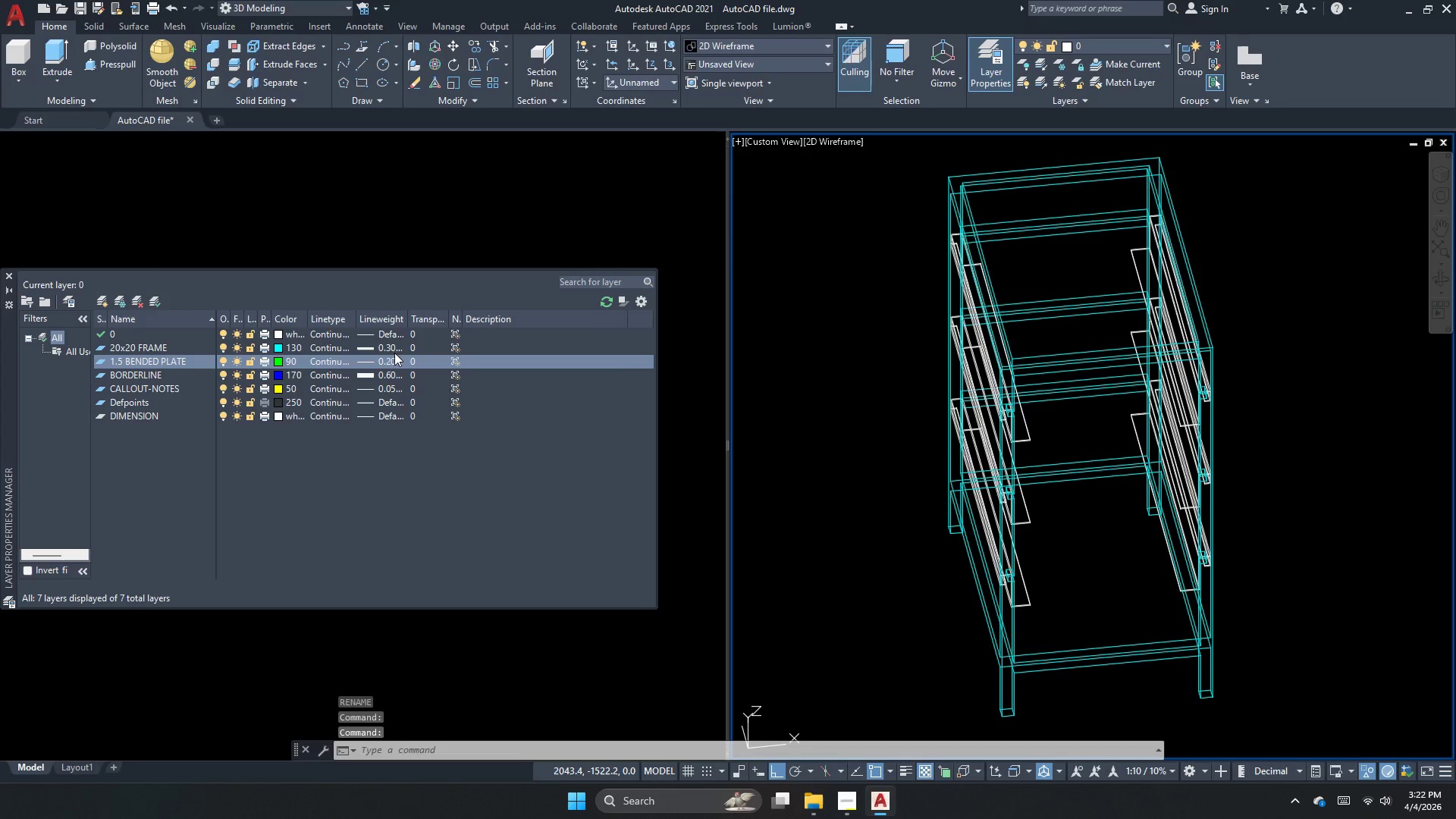 
double_click([394, 350])
 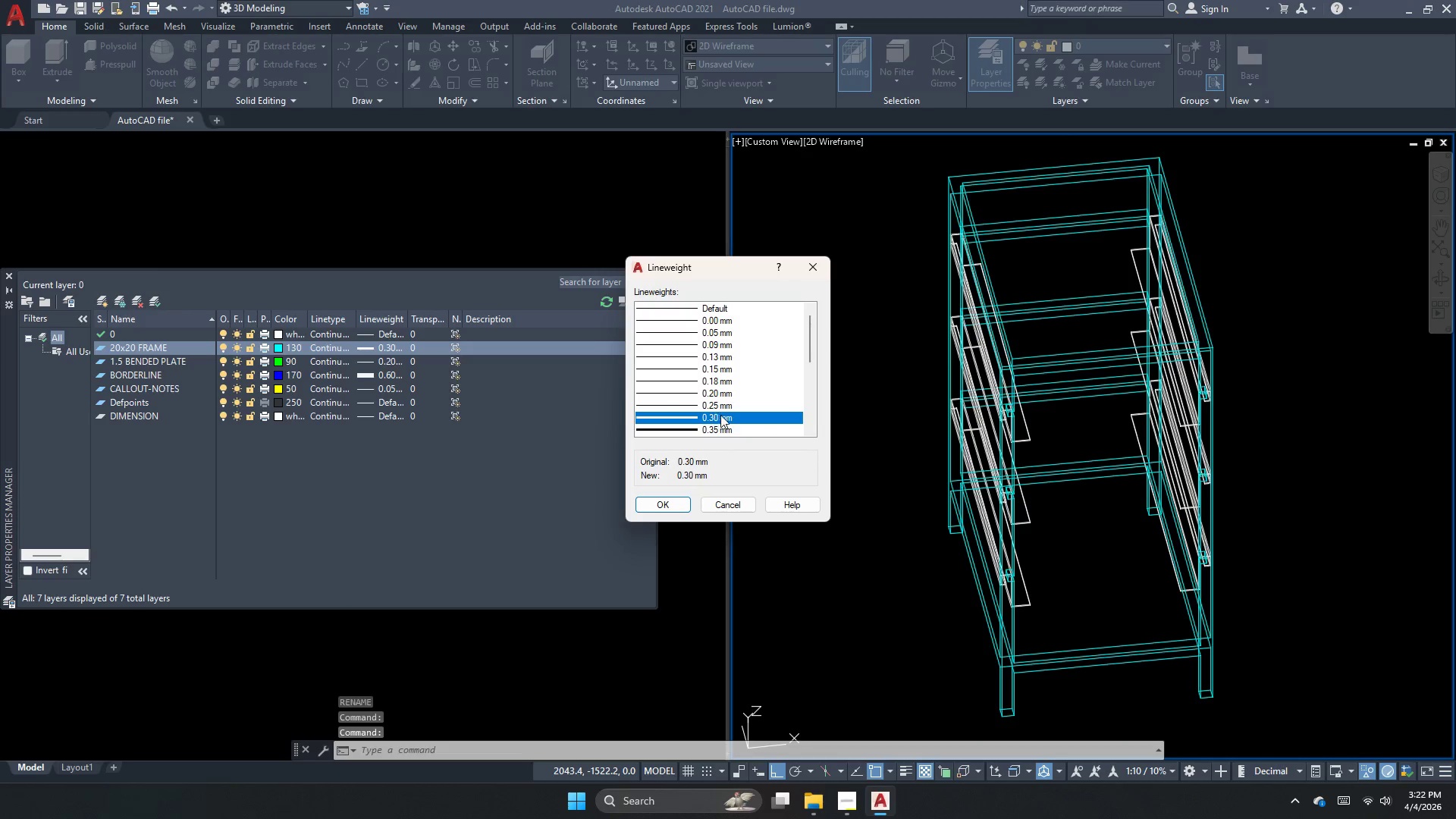 
scroll: coordinate [723, 419], scroll_direction: down, amount: 1.0
 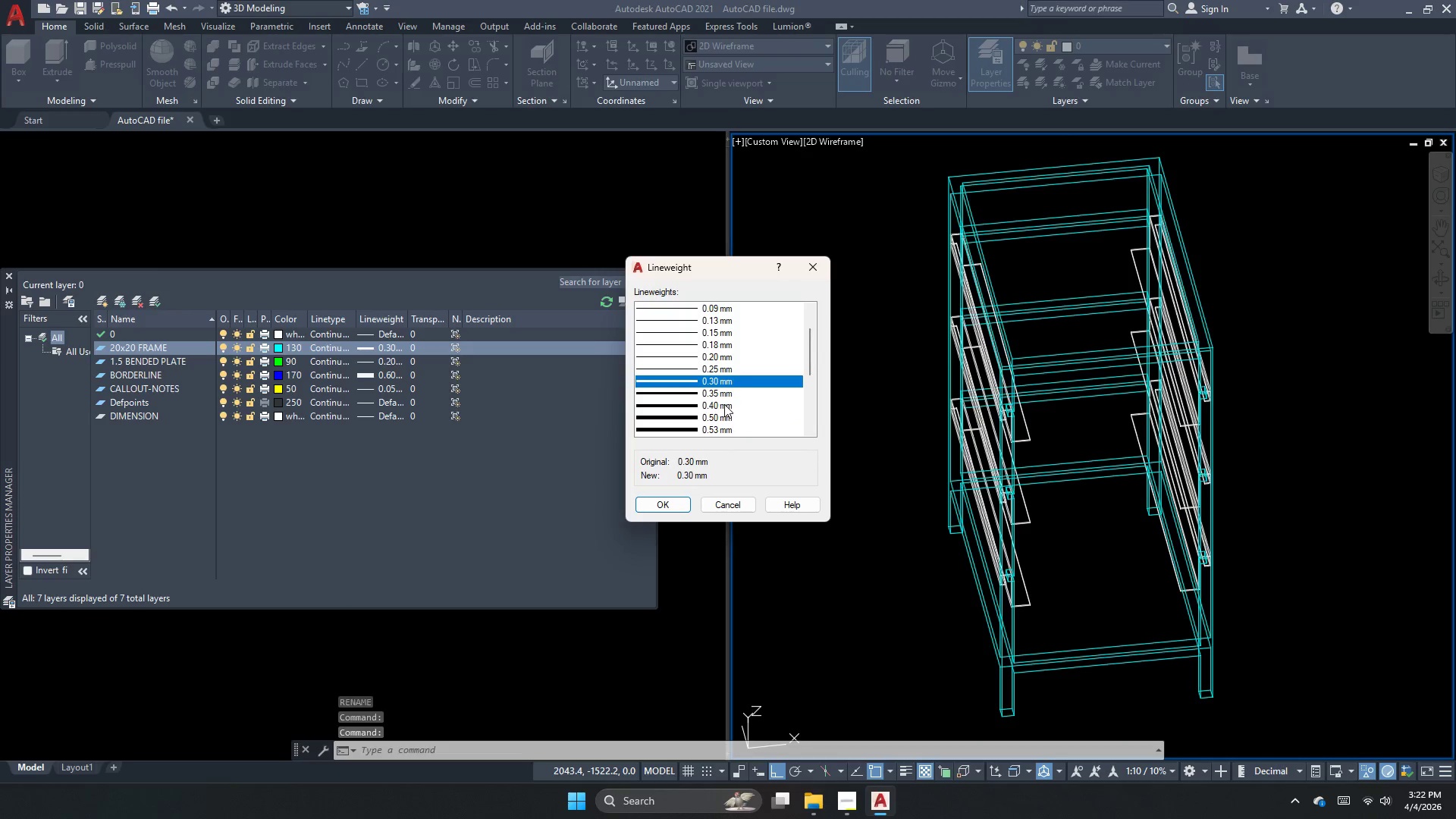 
left_click([724, 404])
 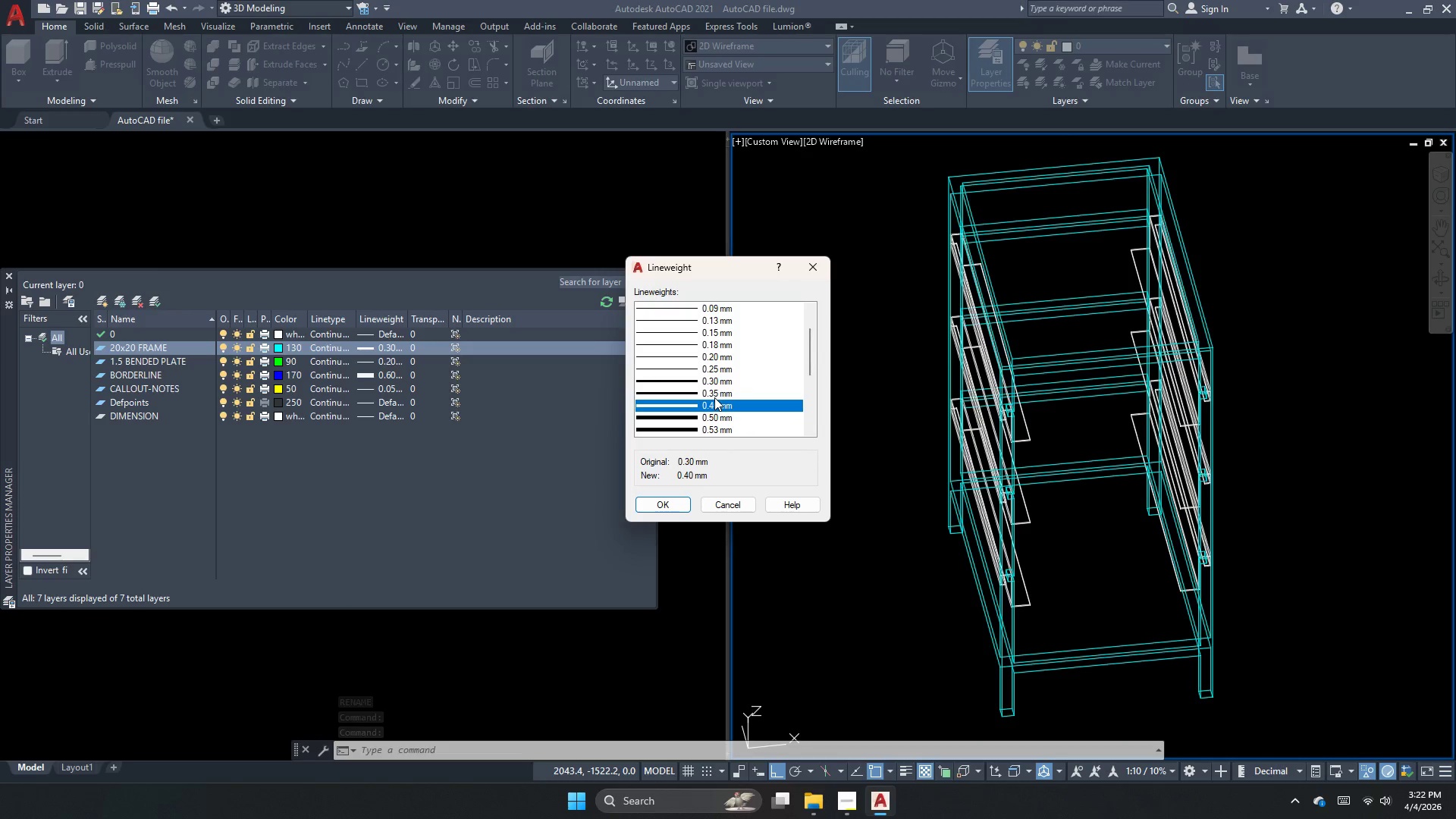 
left_click([719, 394])
 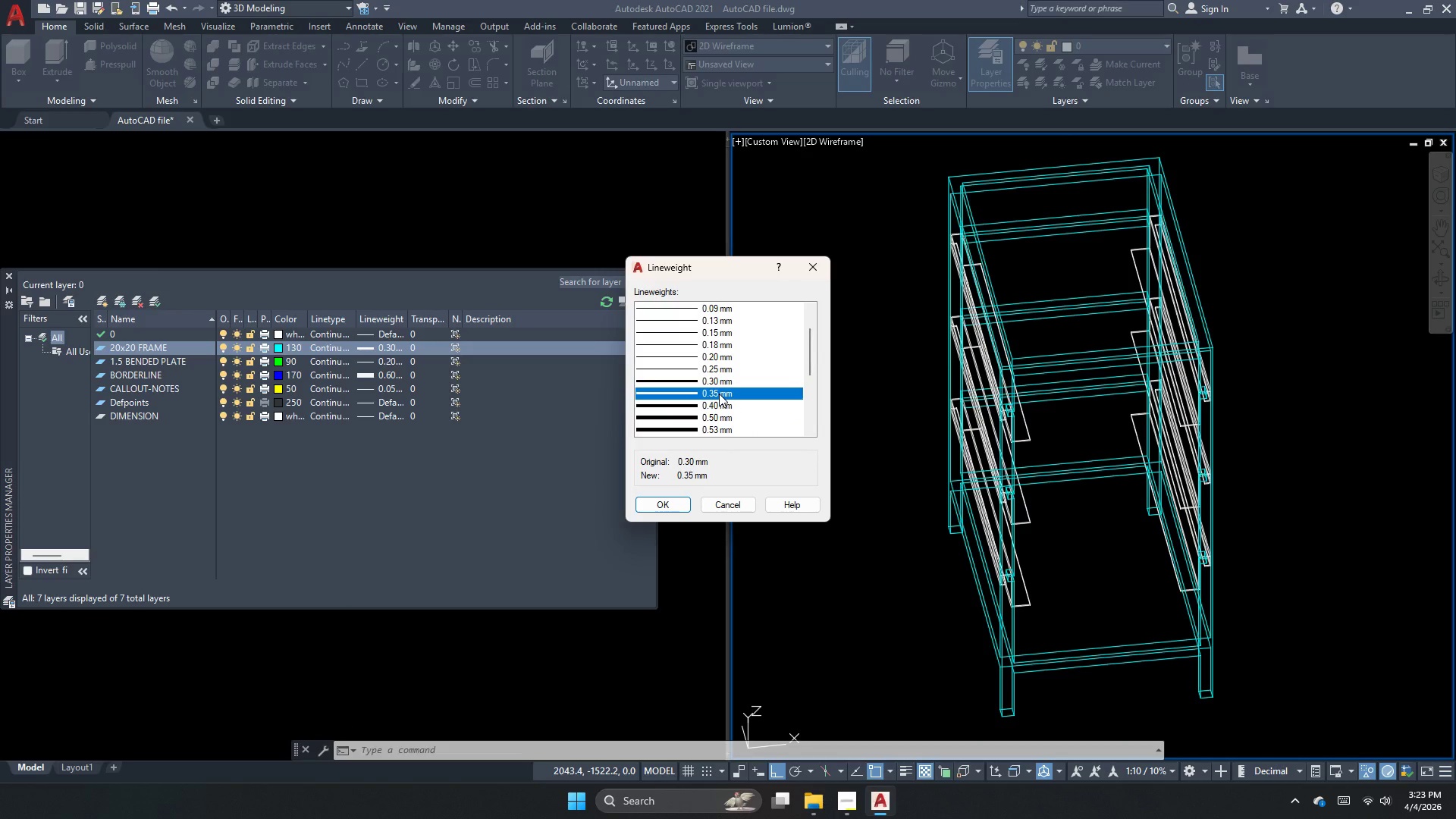 
left_click([714, 401])
 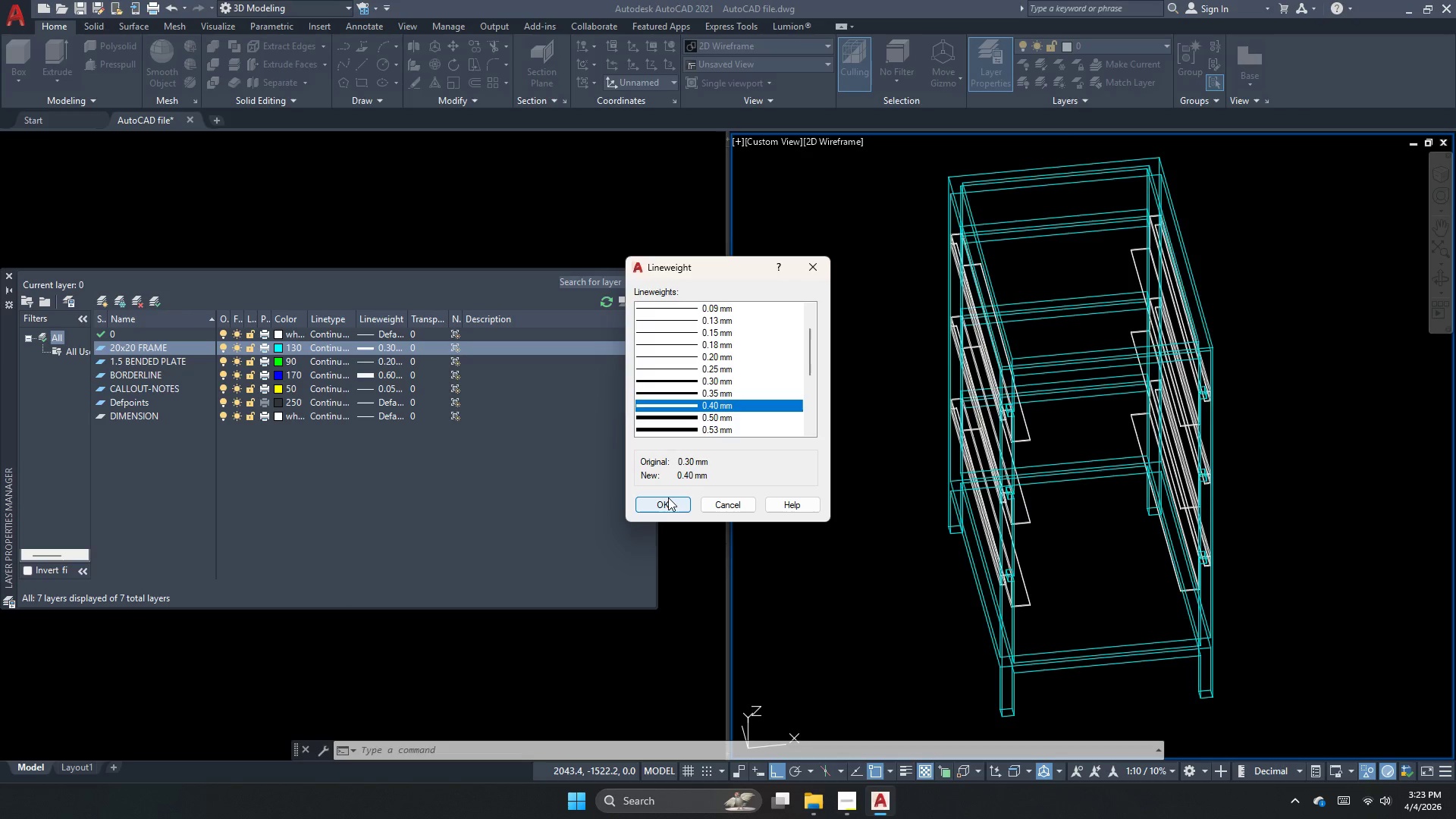 
left_click([668, 497])
 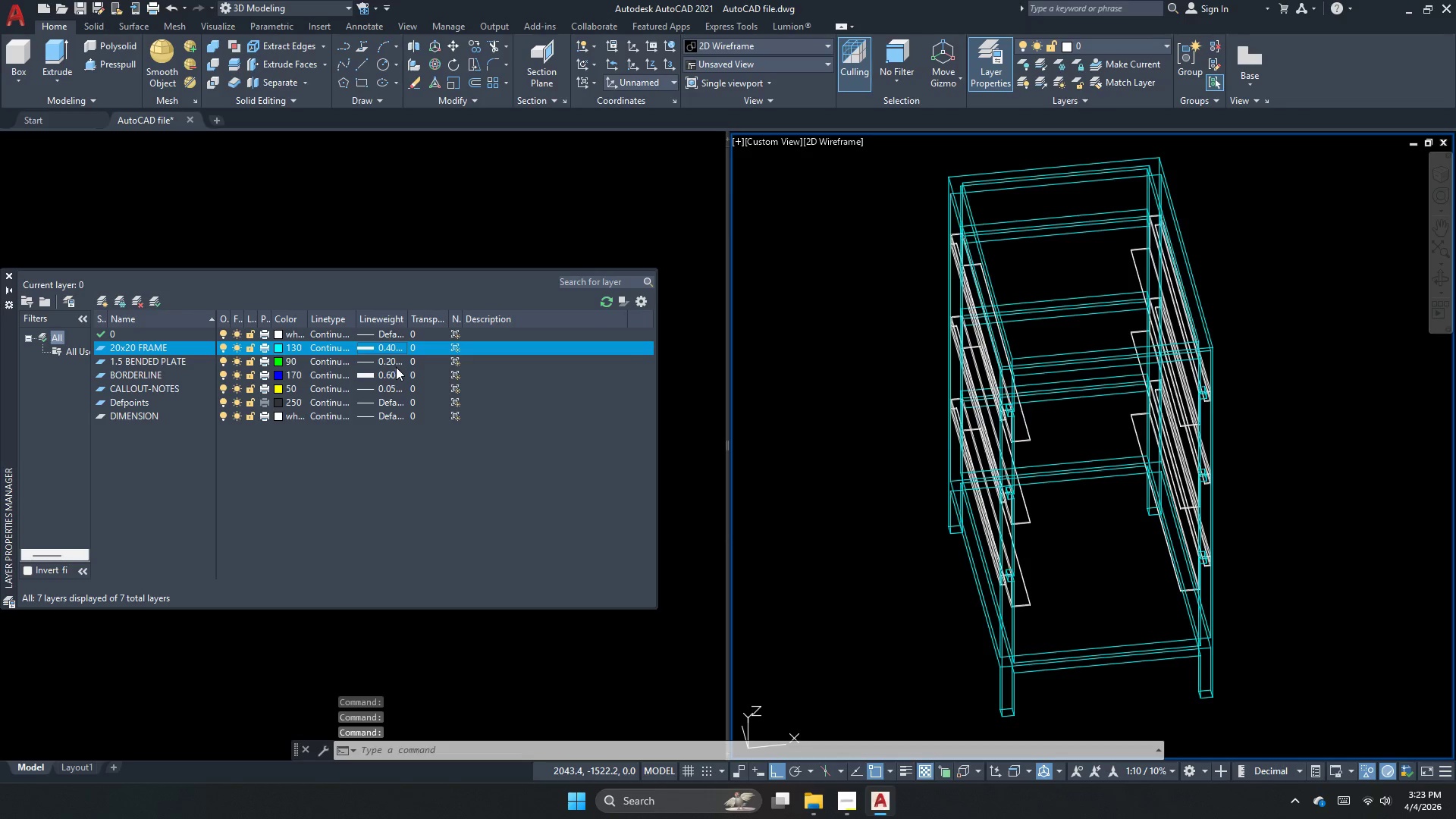 
double_click([399, 362])
 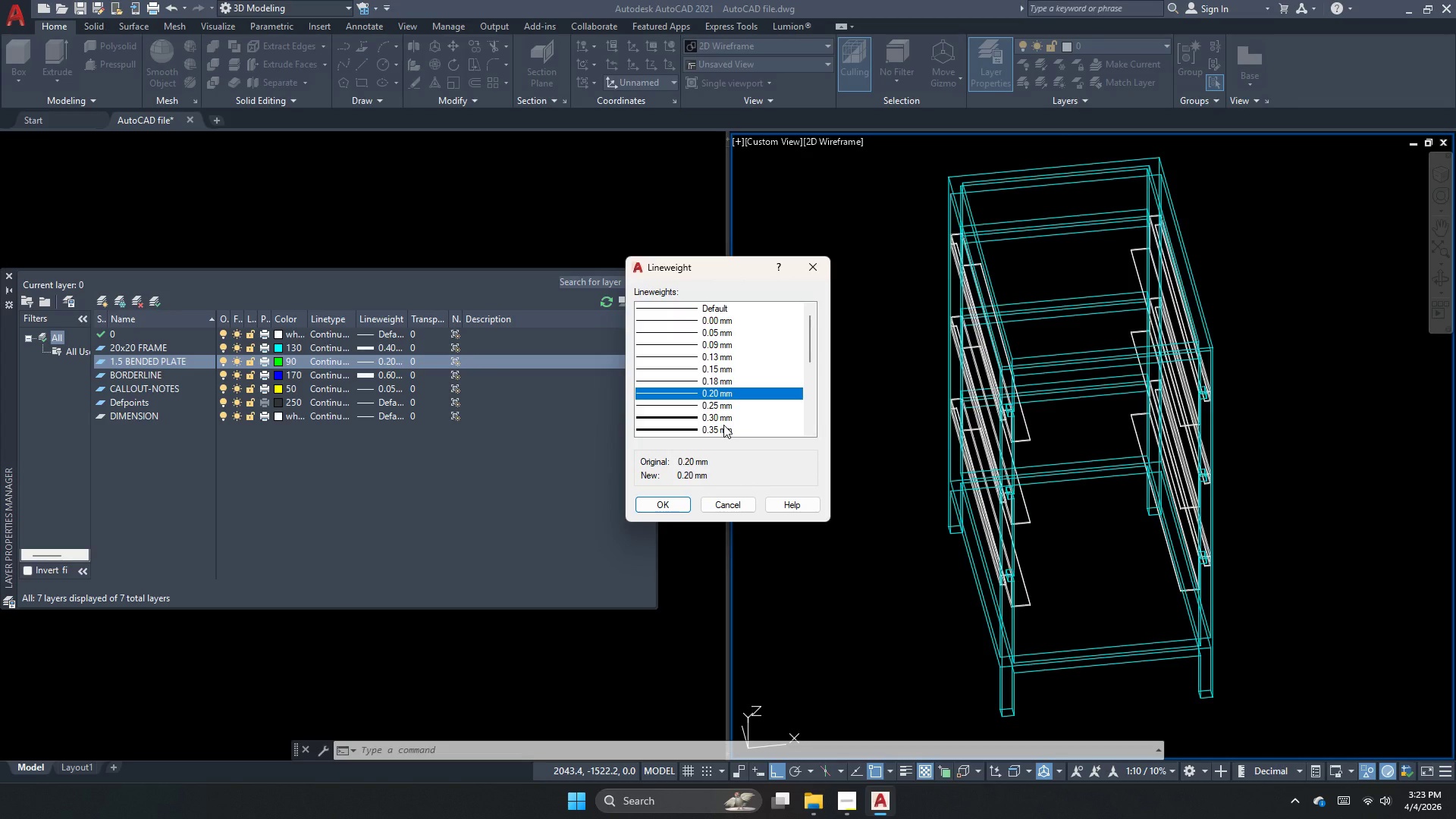 
left_click([723, 421])
 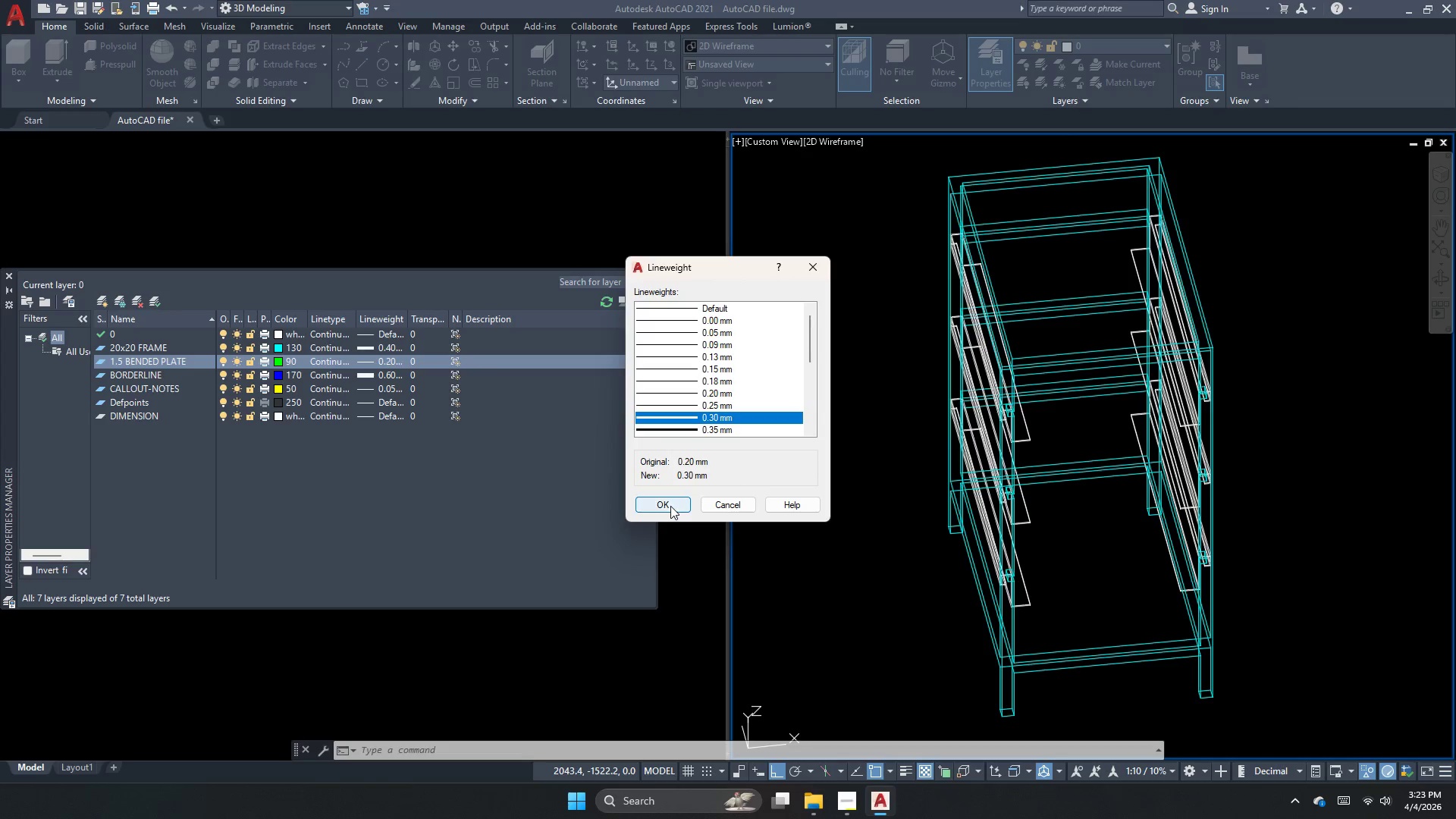 
left_click([670, 506])
 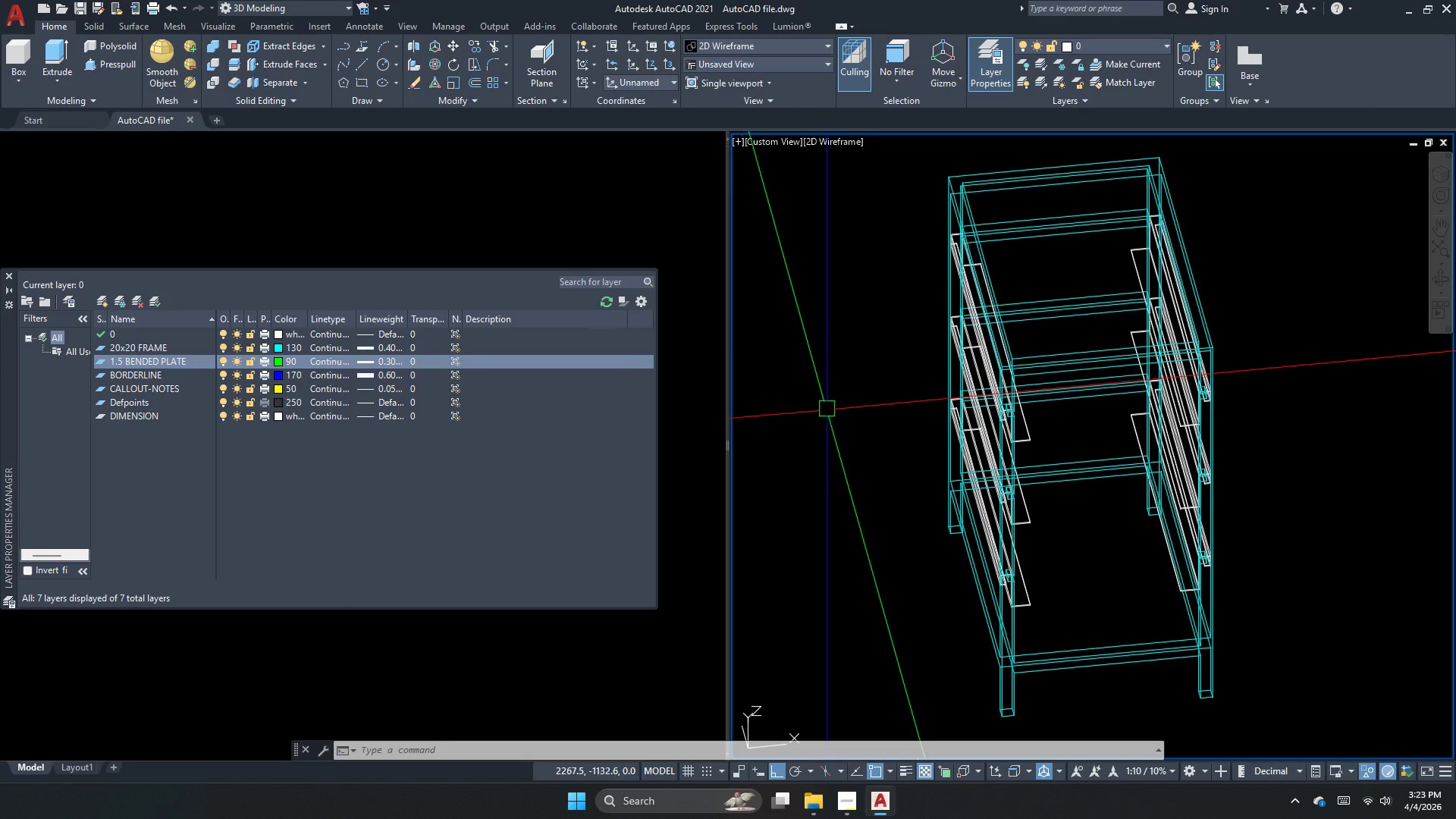 
key(Escape)
 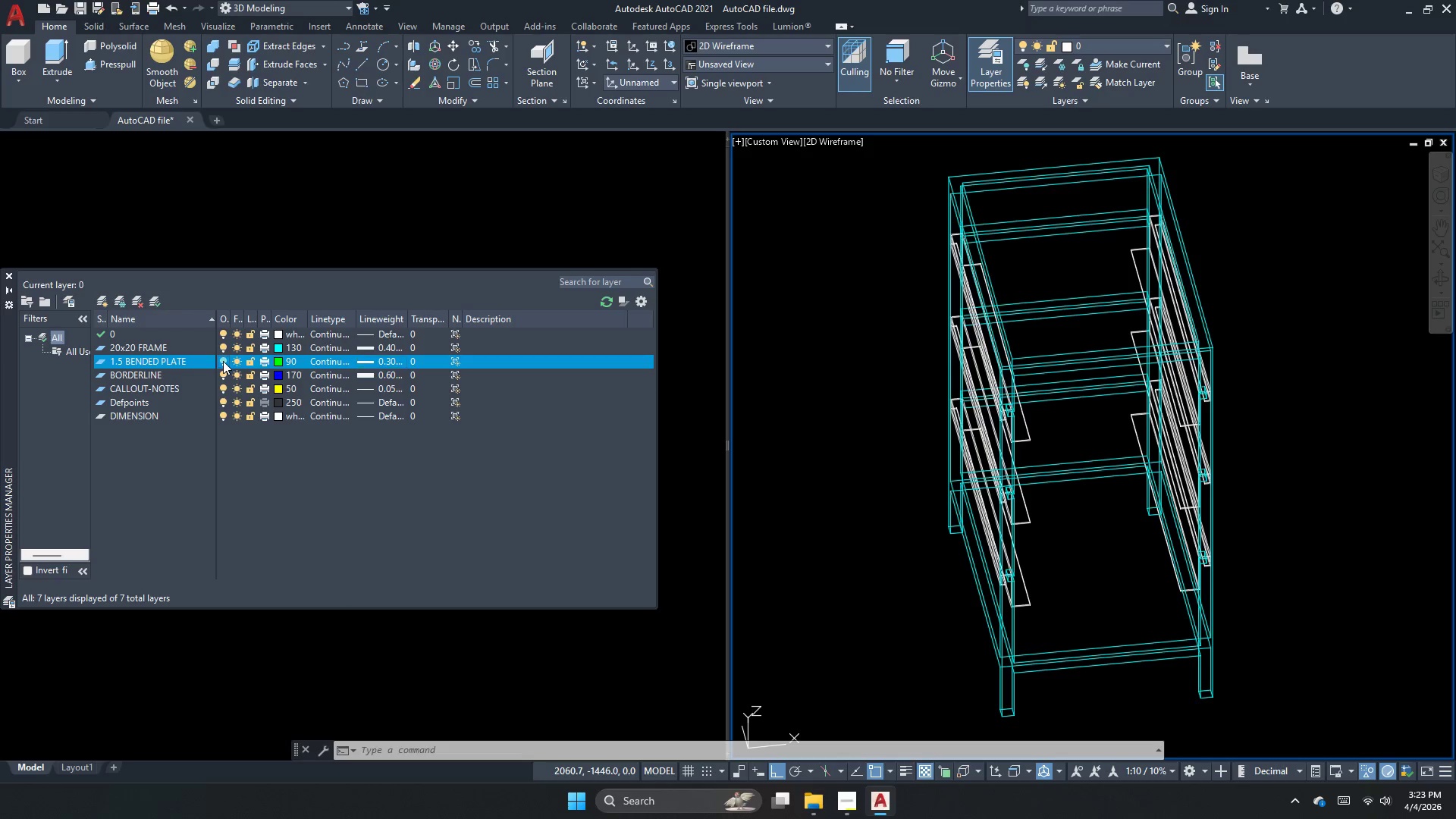 
left_click([223, 366])
 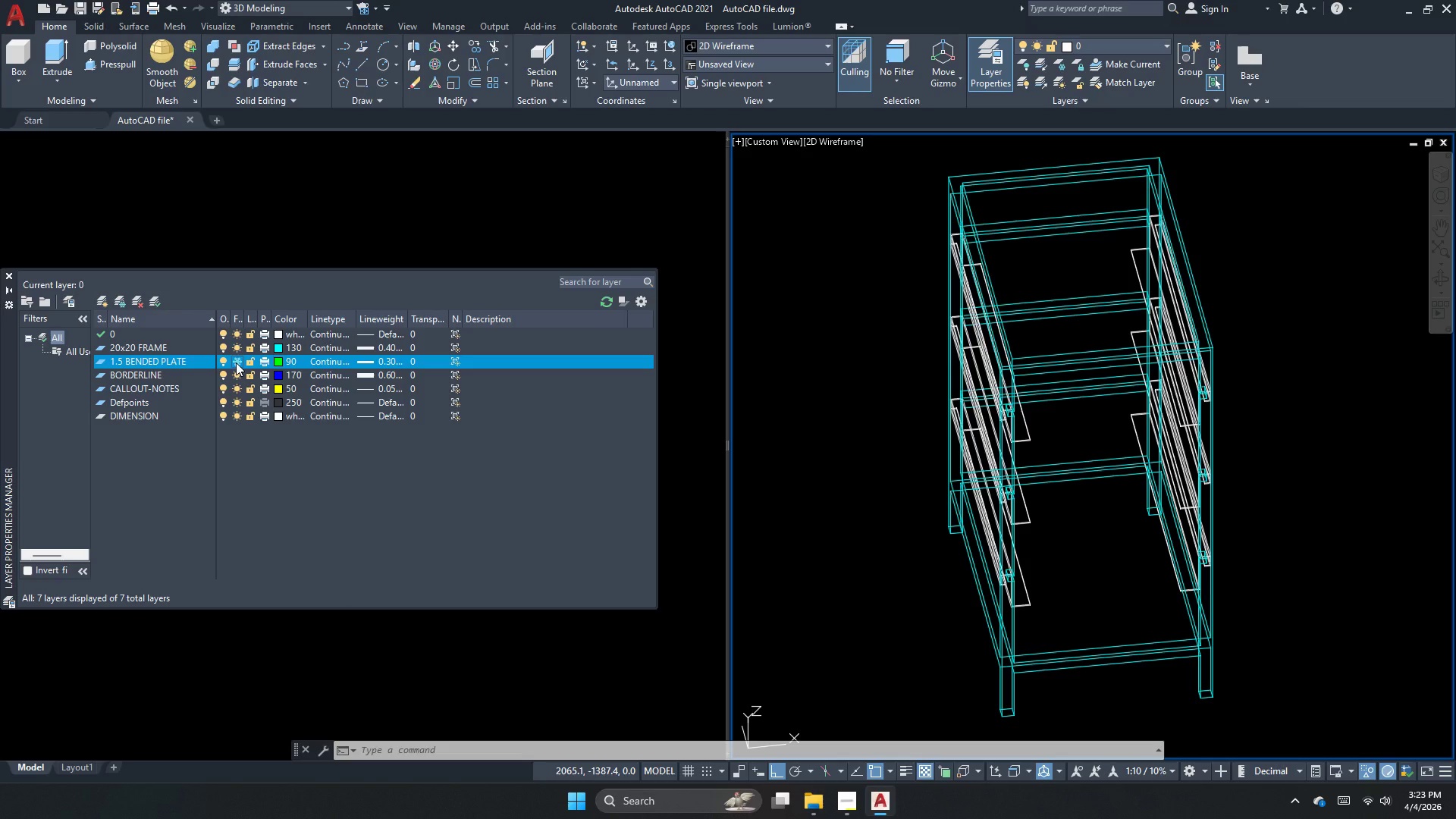 
left_click([236, 362])
 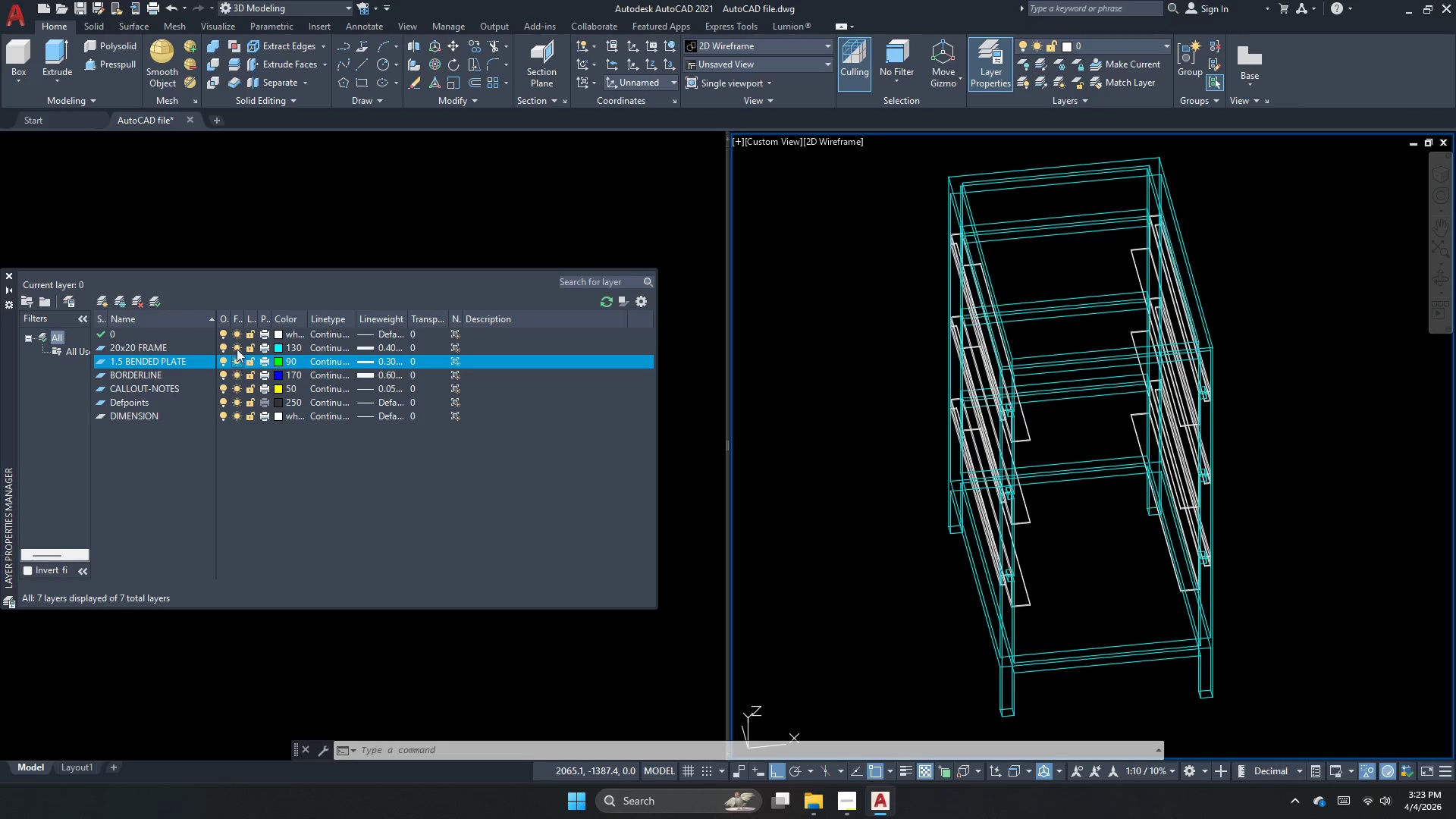 
left_click([240, 350])
 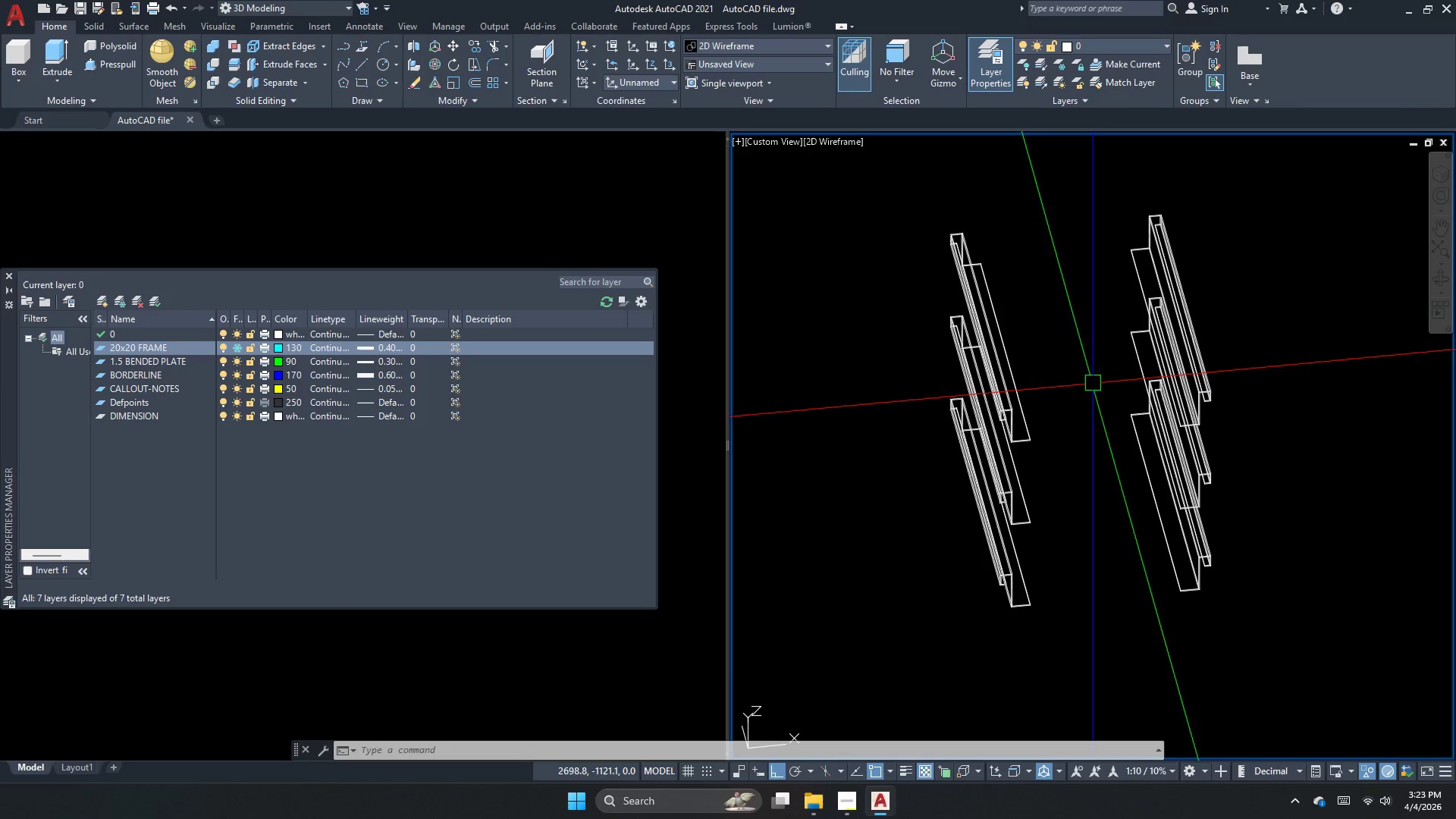 
left_click([1170, 413])
 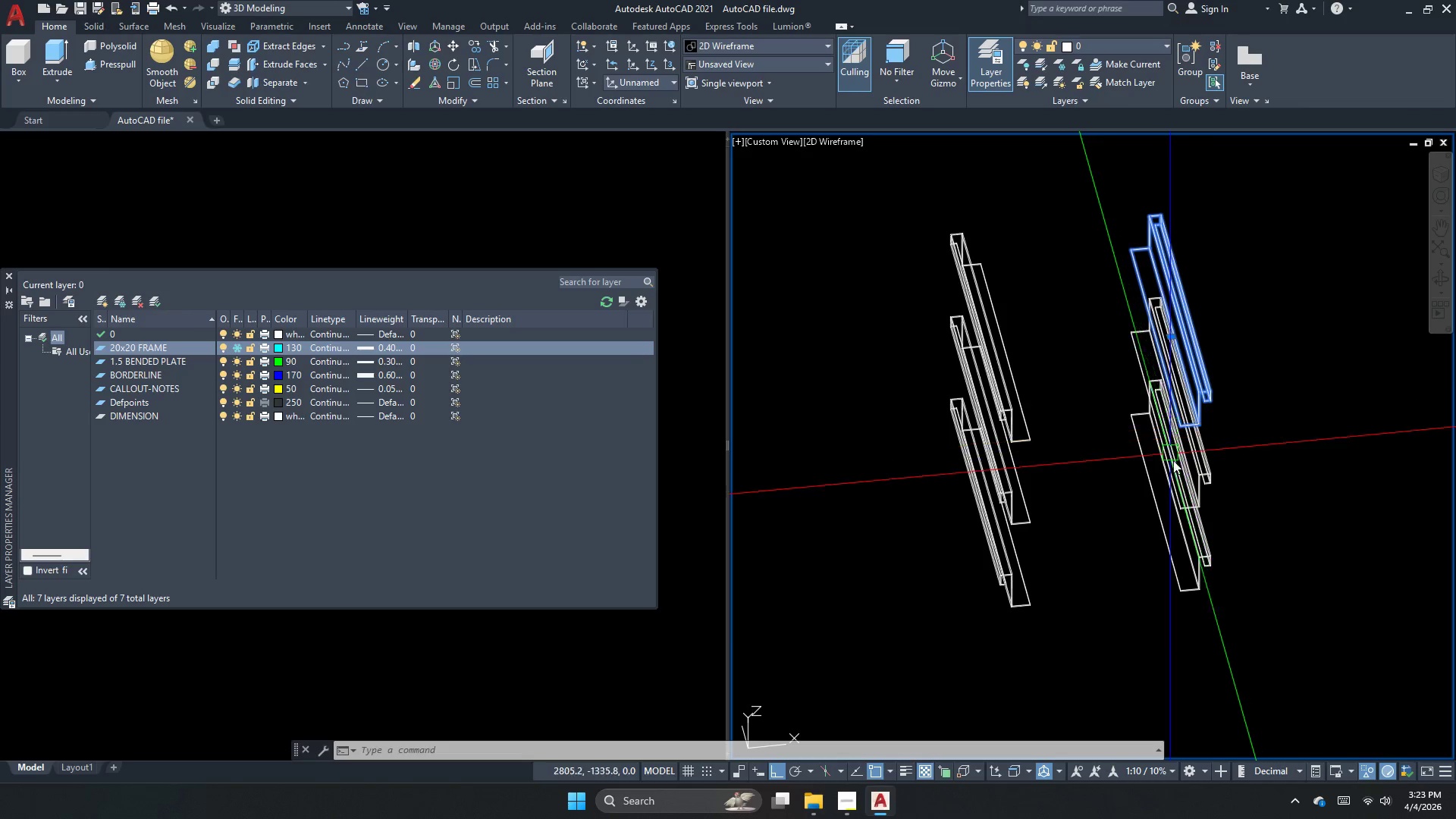 
key(Escape)
 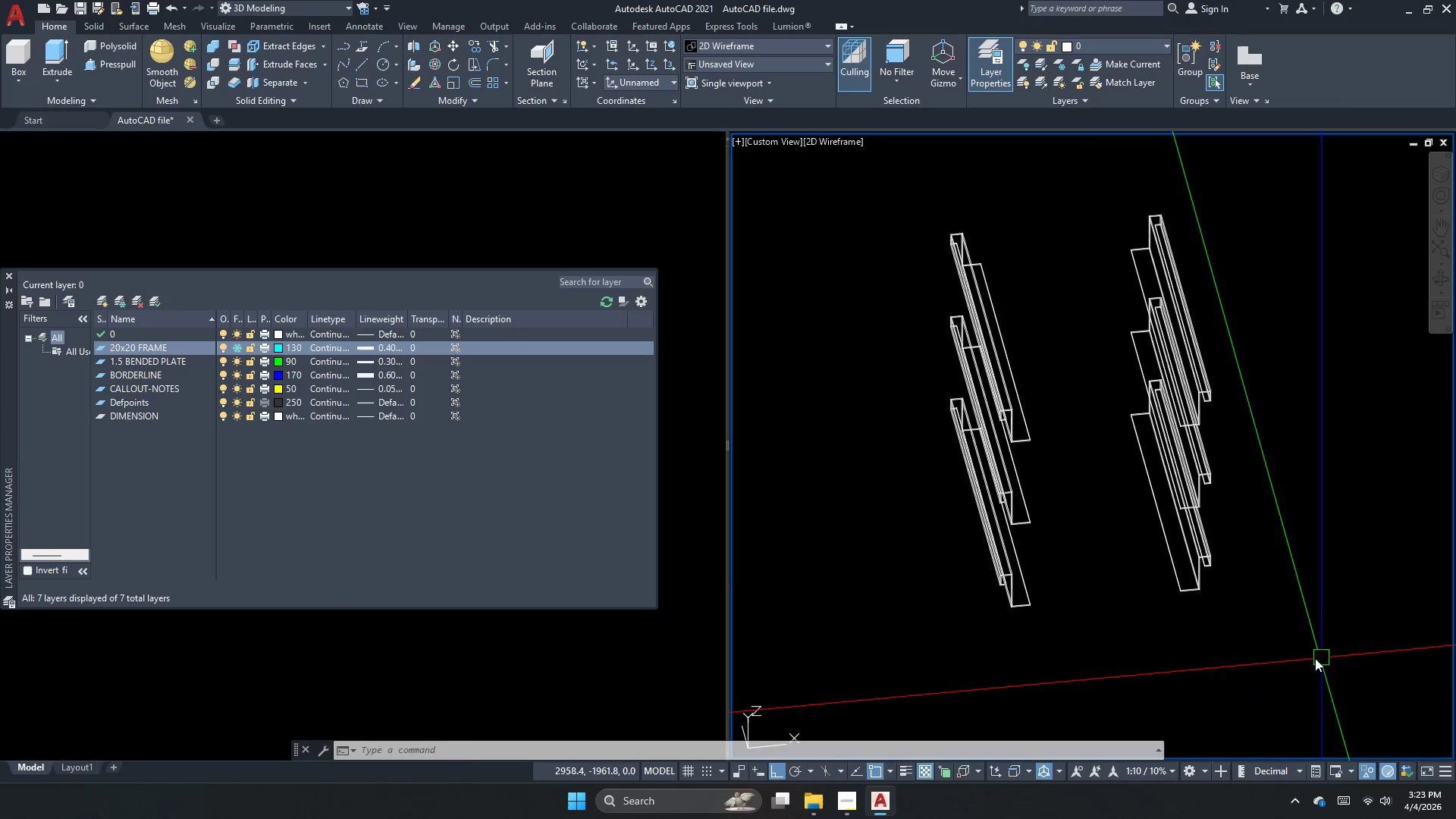 
left_click_drag(start_coordinate=[1305, 657], to_coordinate=[1244, 582])
 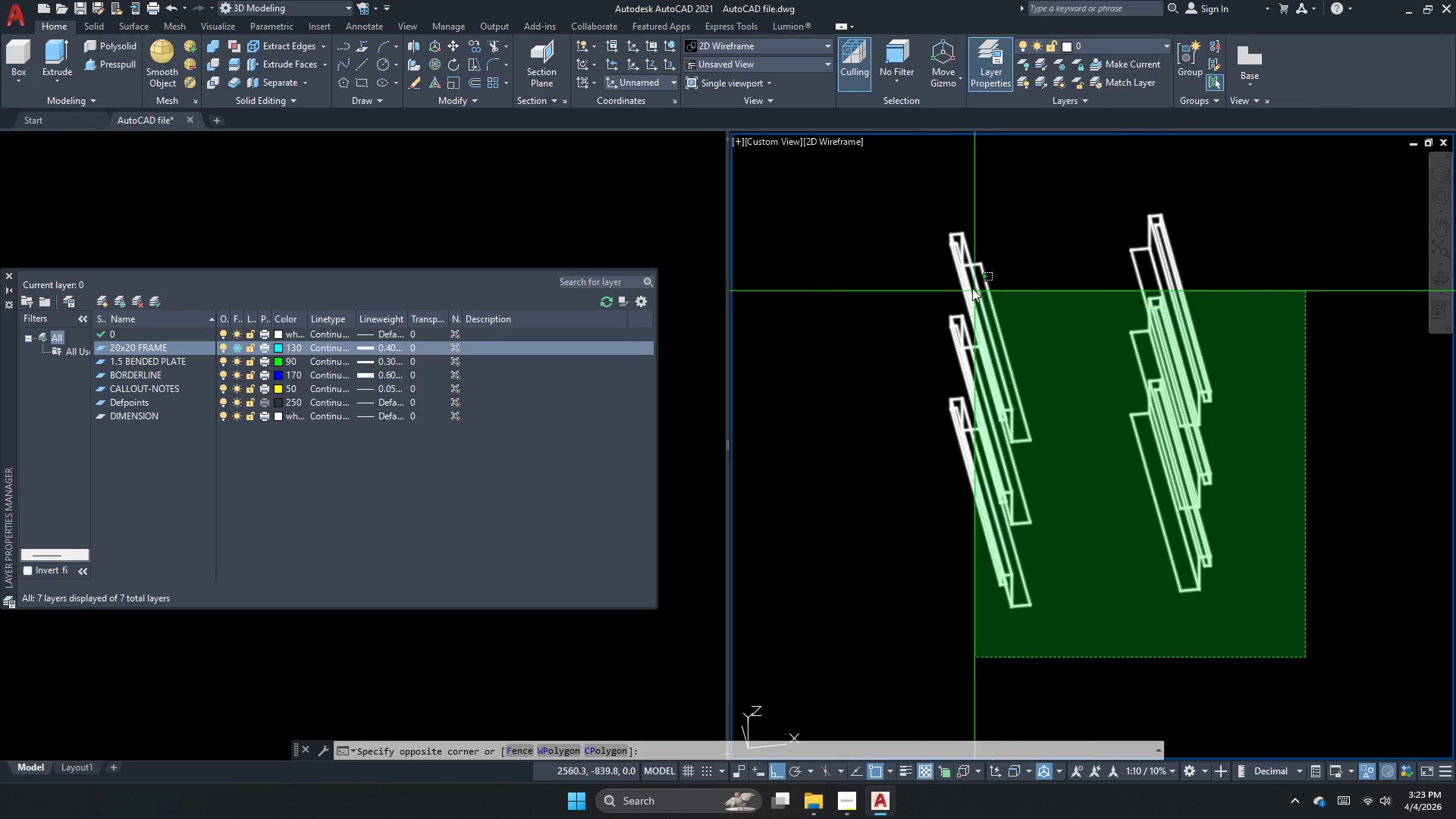 
left_click([959, 279])
 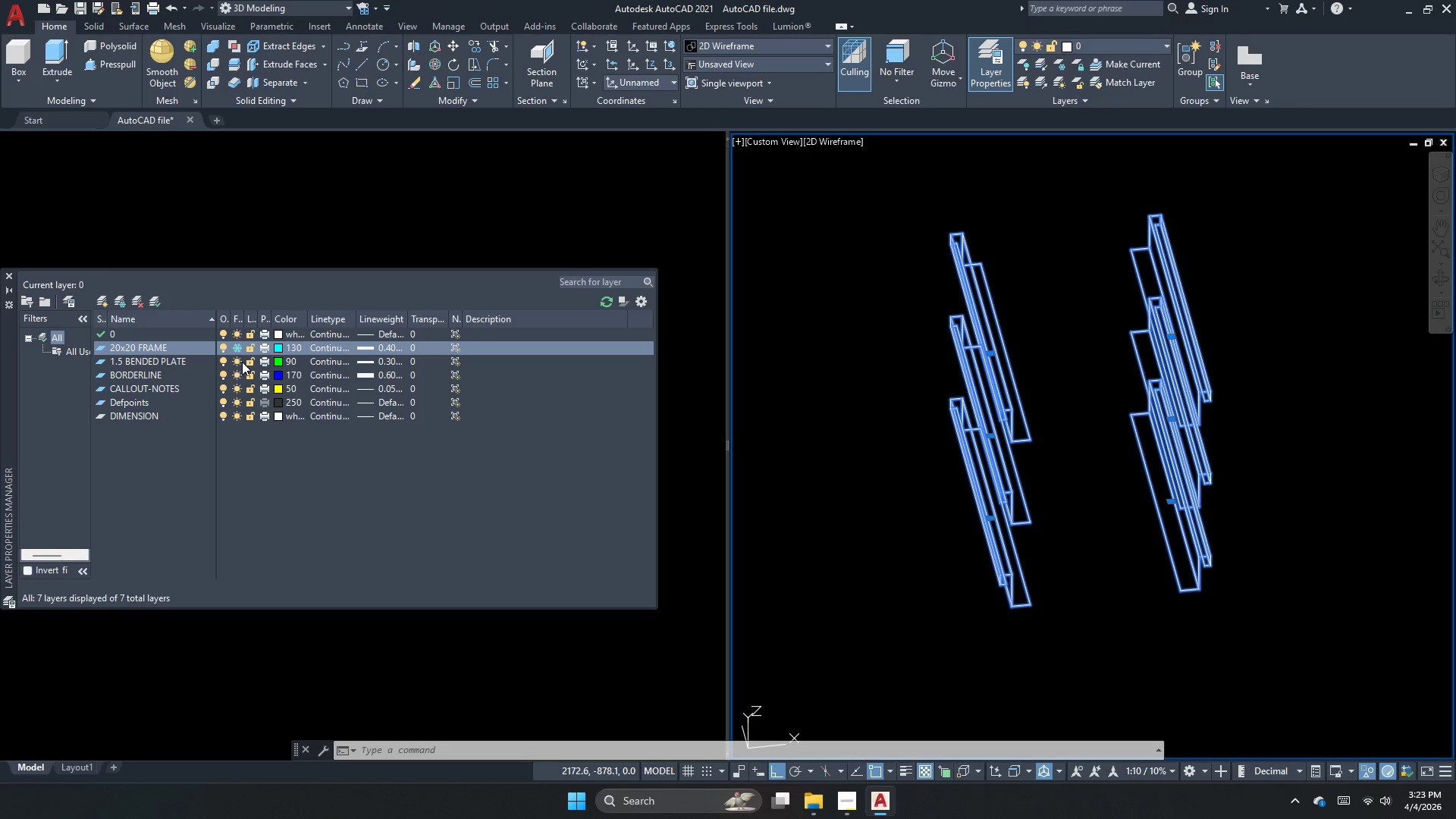 
wait(7.89)
 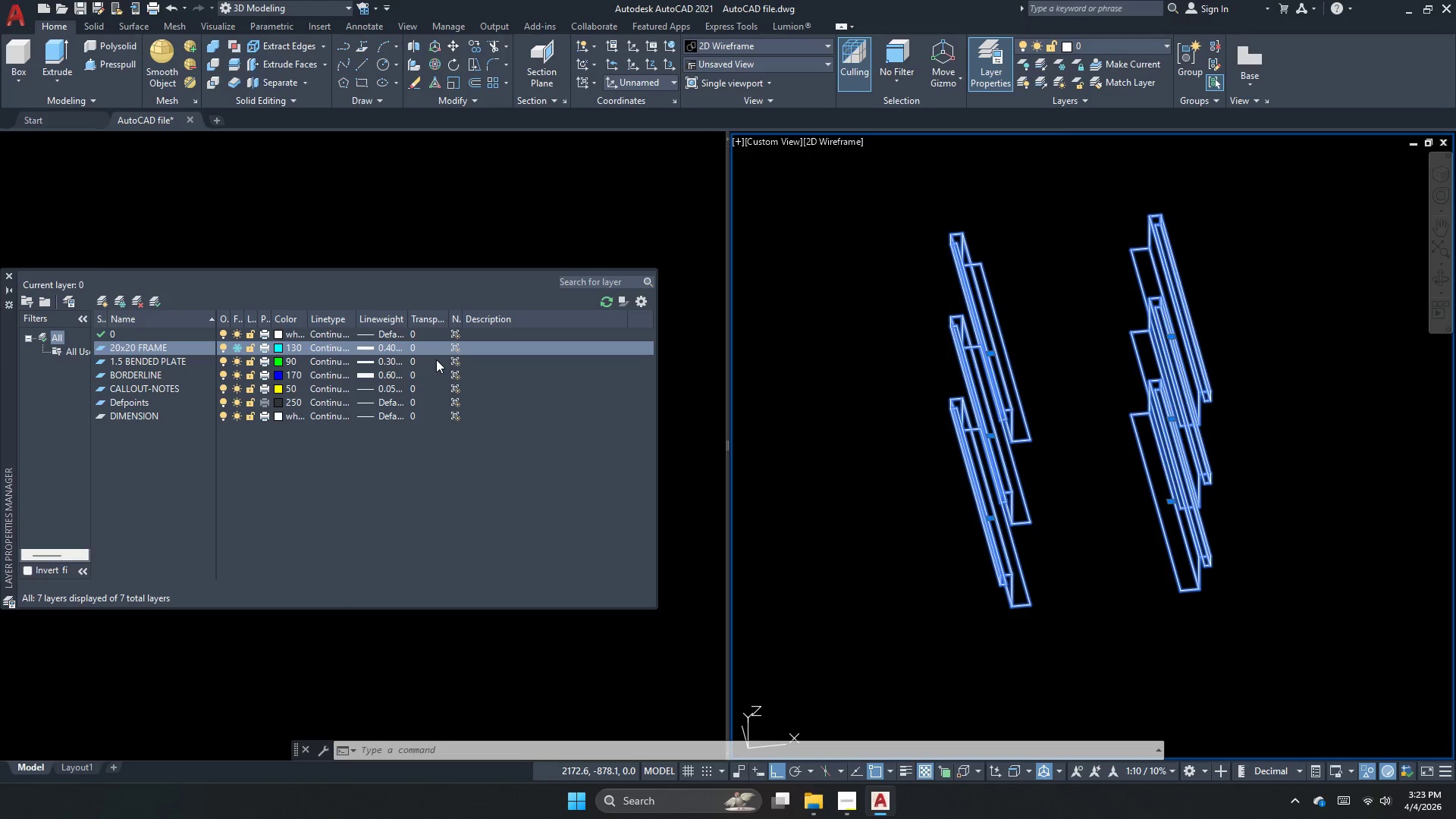 
left_click([1097, 46])
 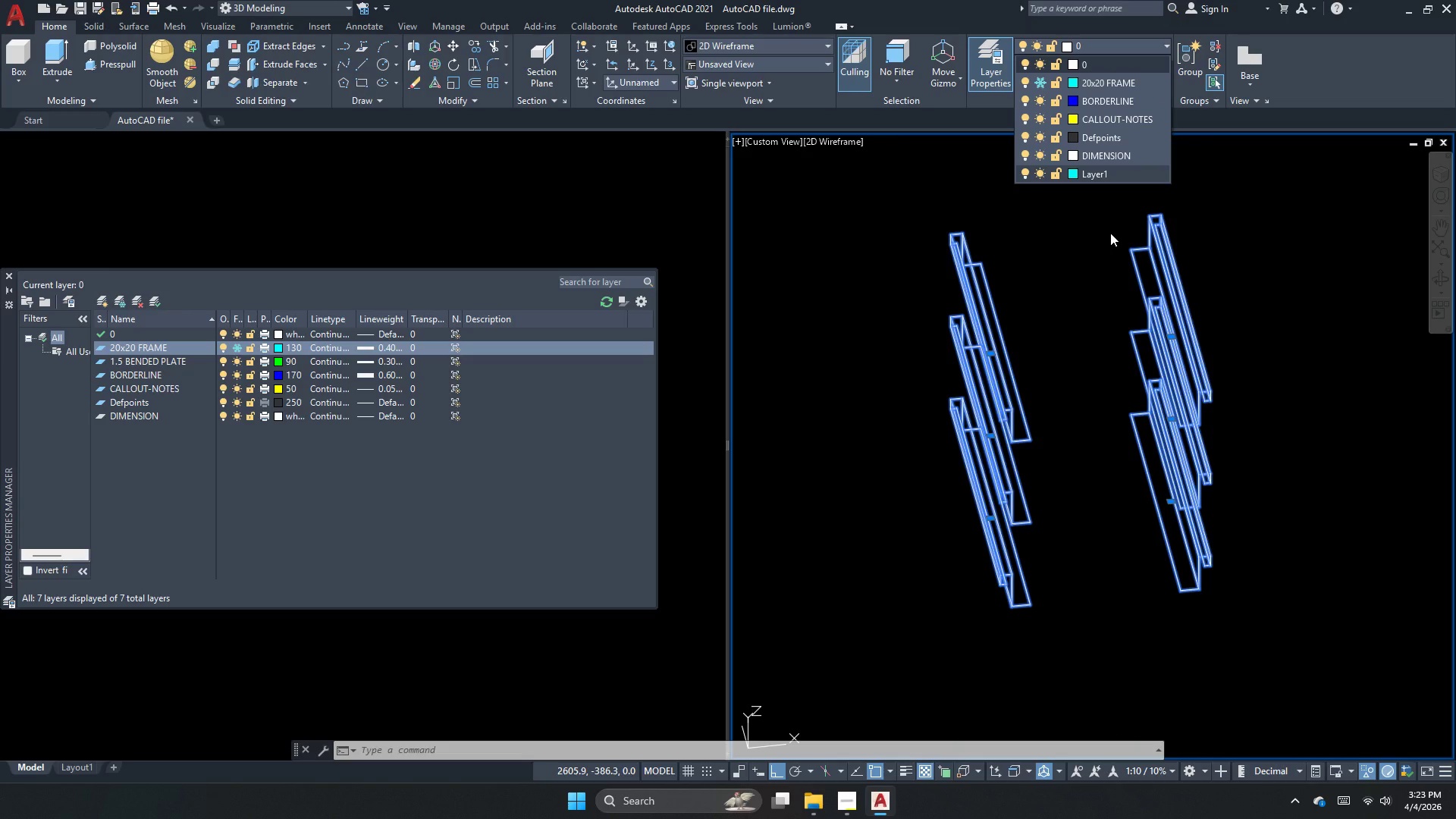 
wait(7.8)
 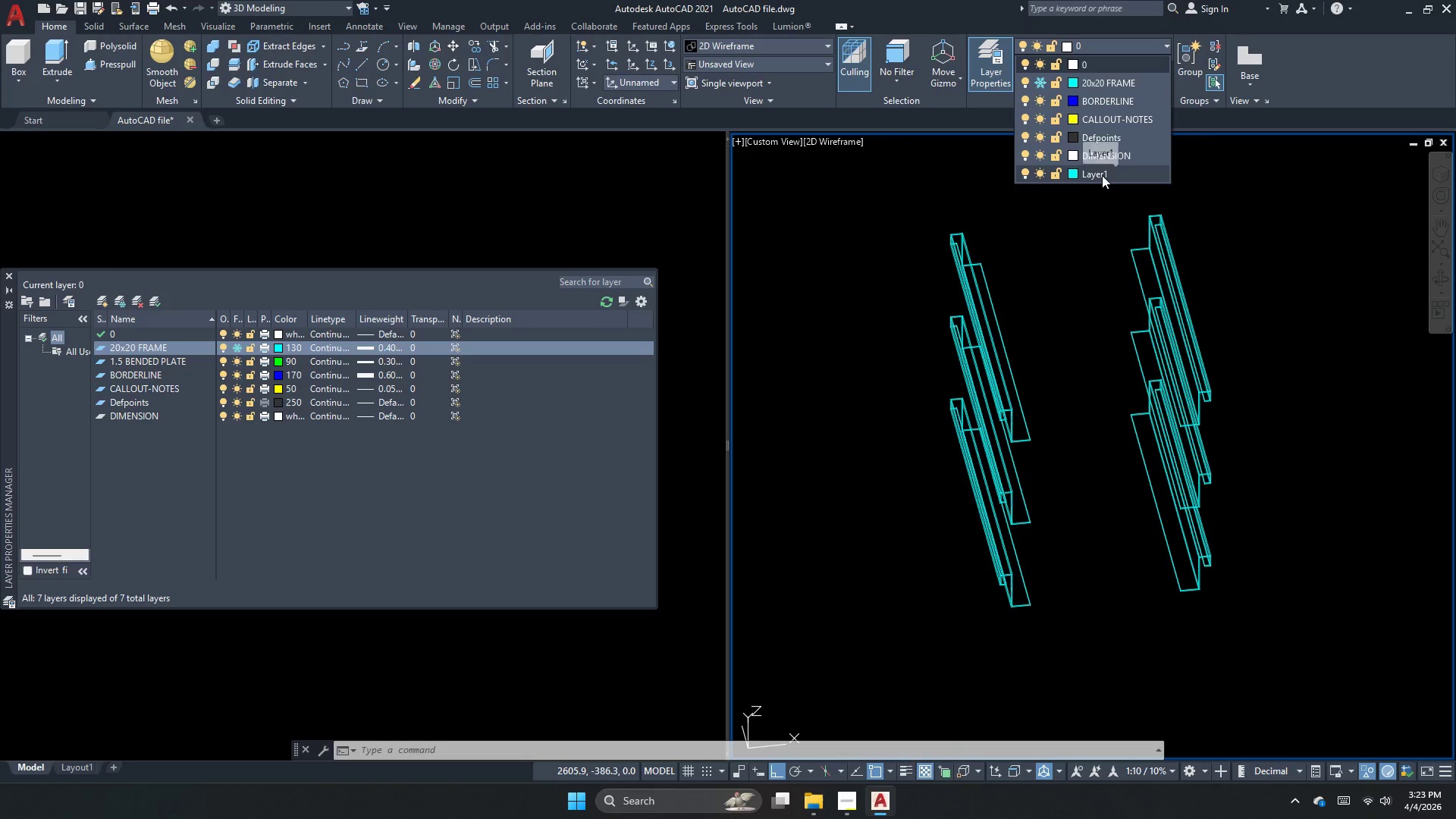 
left_click([1122, 168])
 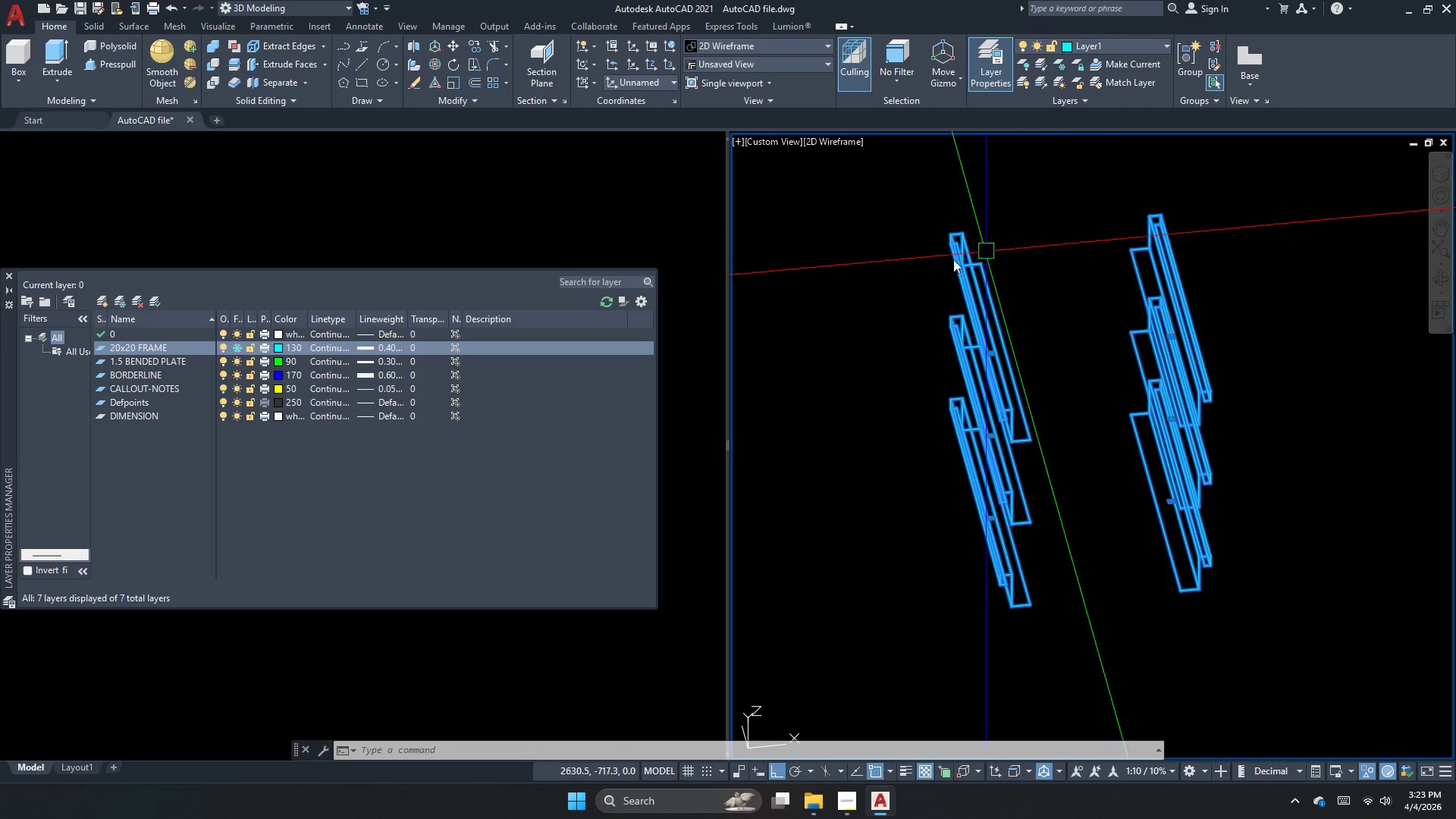 
key(Escape)
 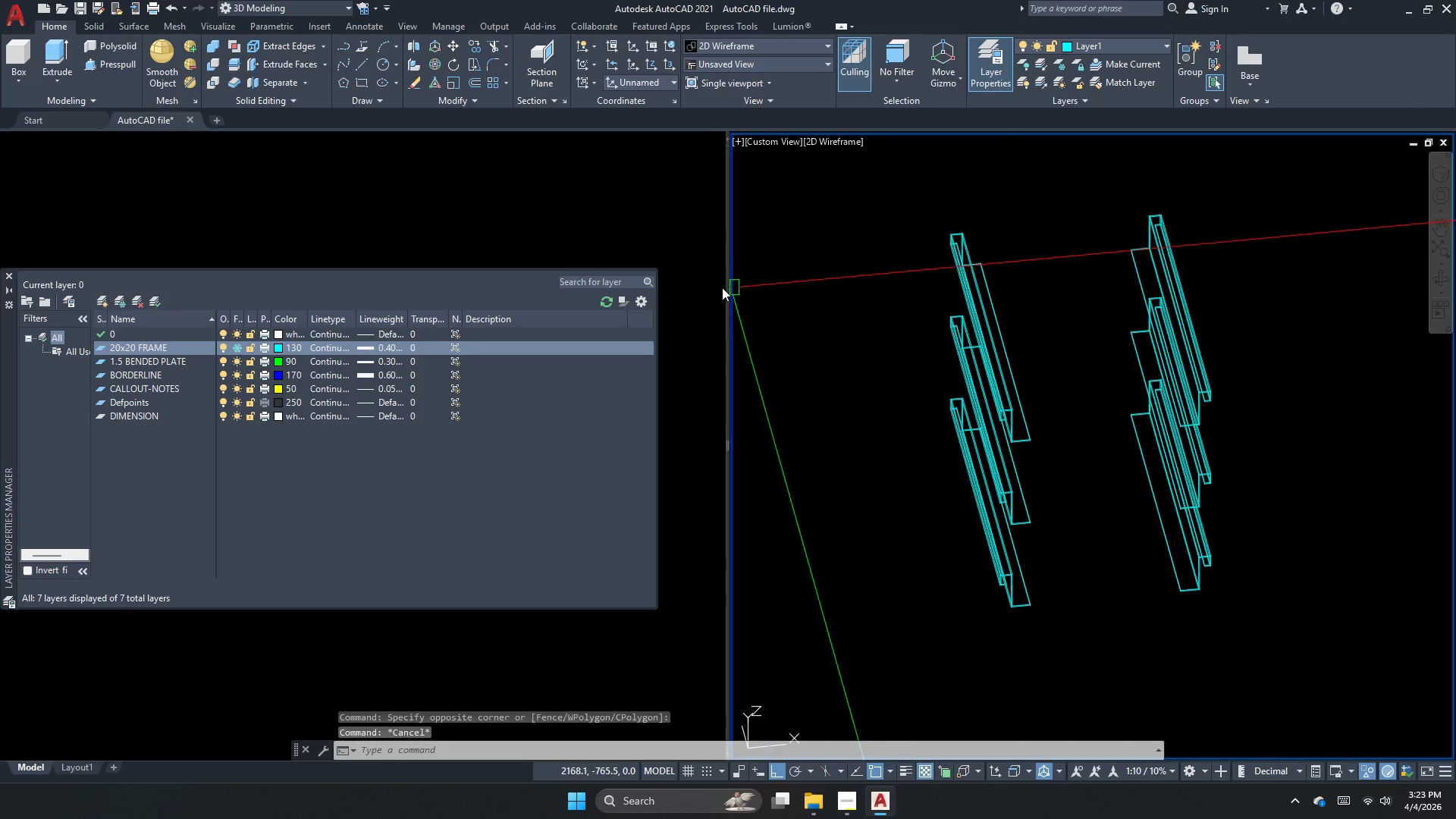 
key(Escape)
 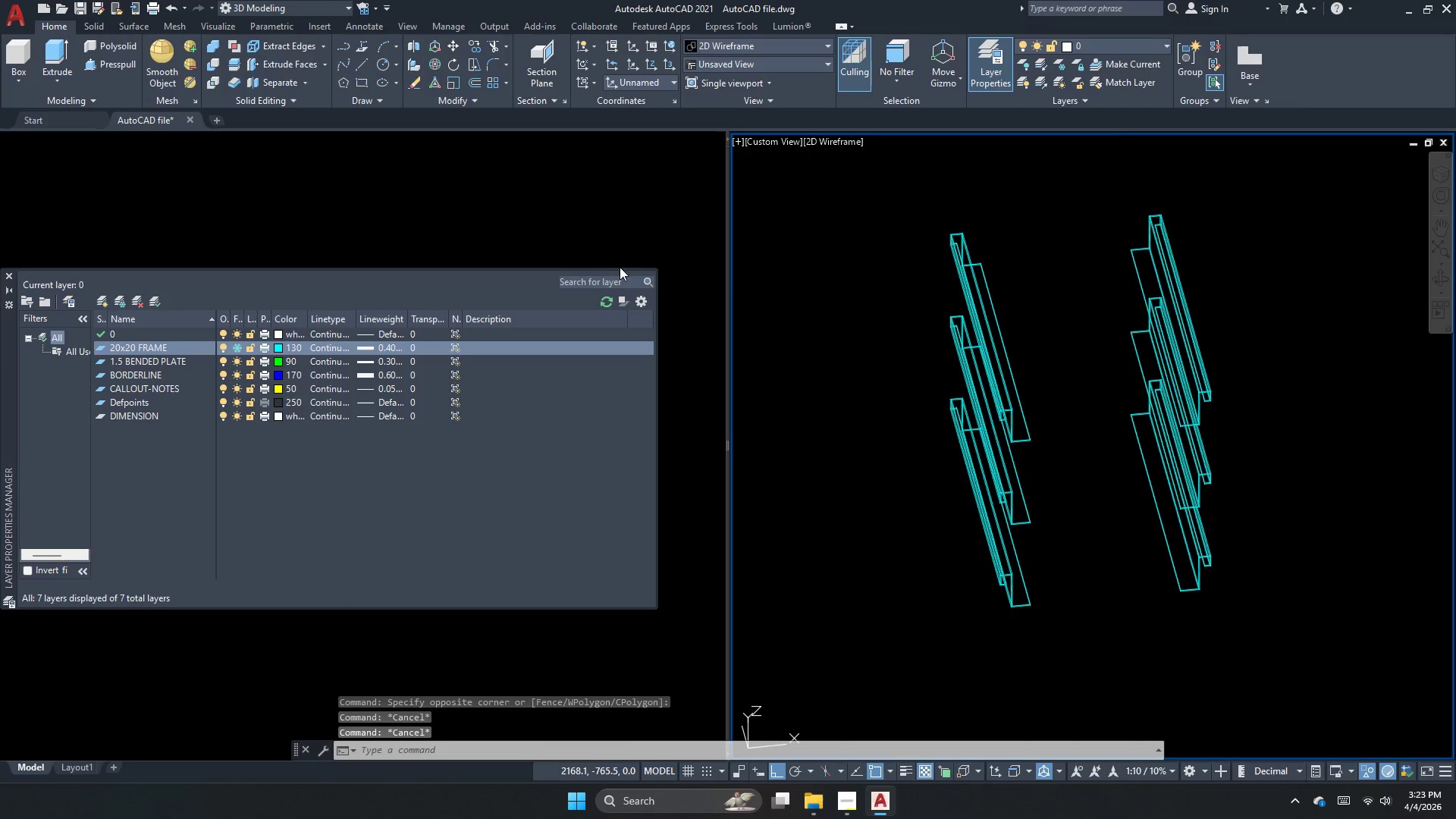 
key(Escape)
 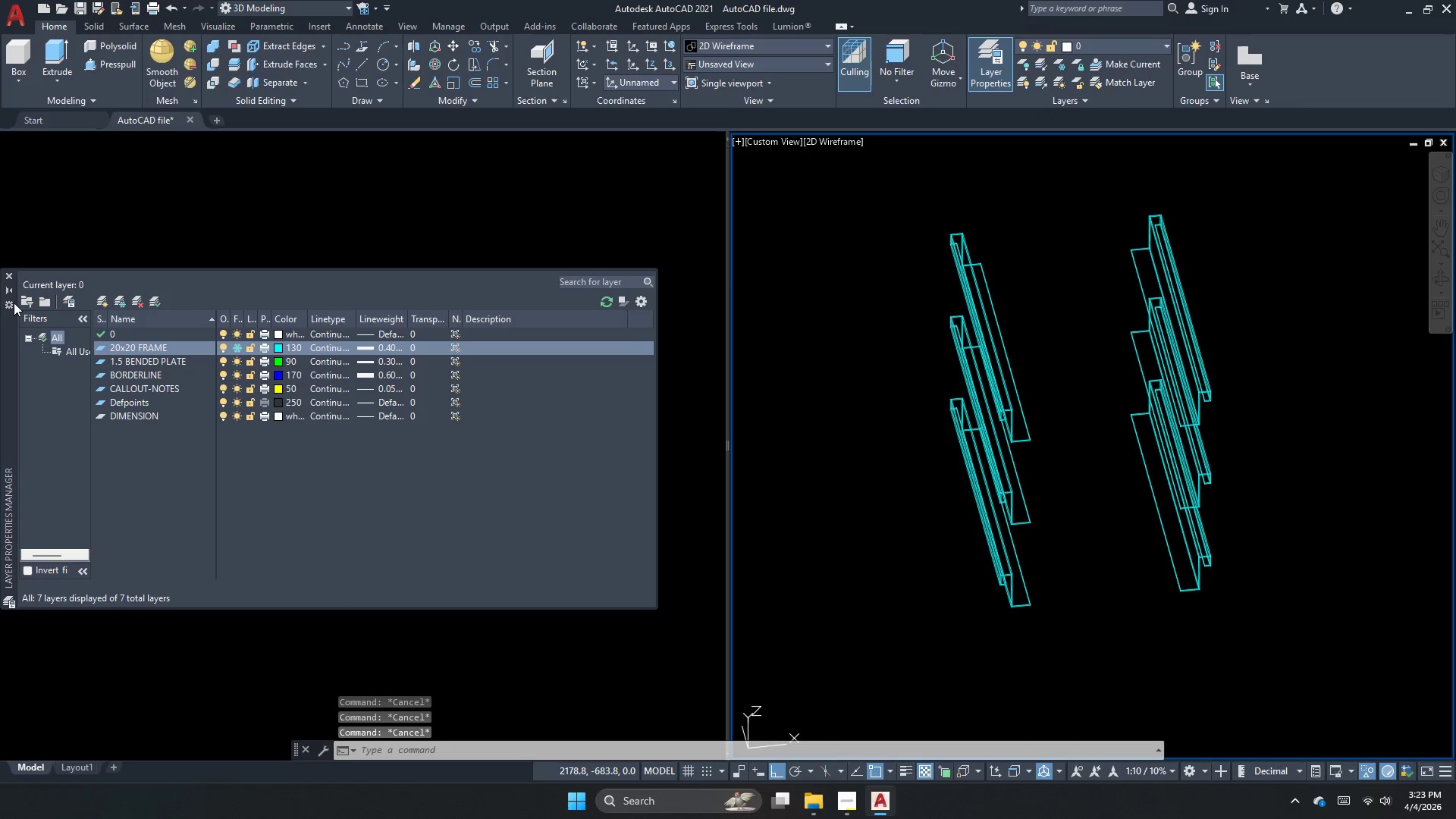 
left_click([11, 279])
 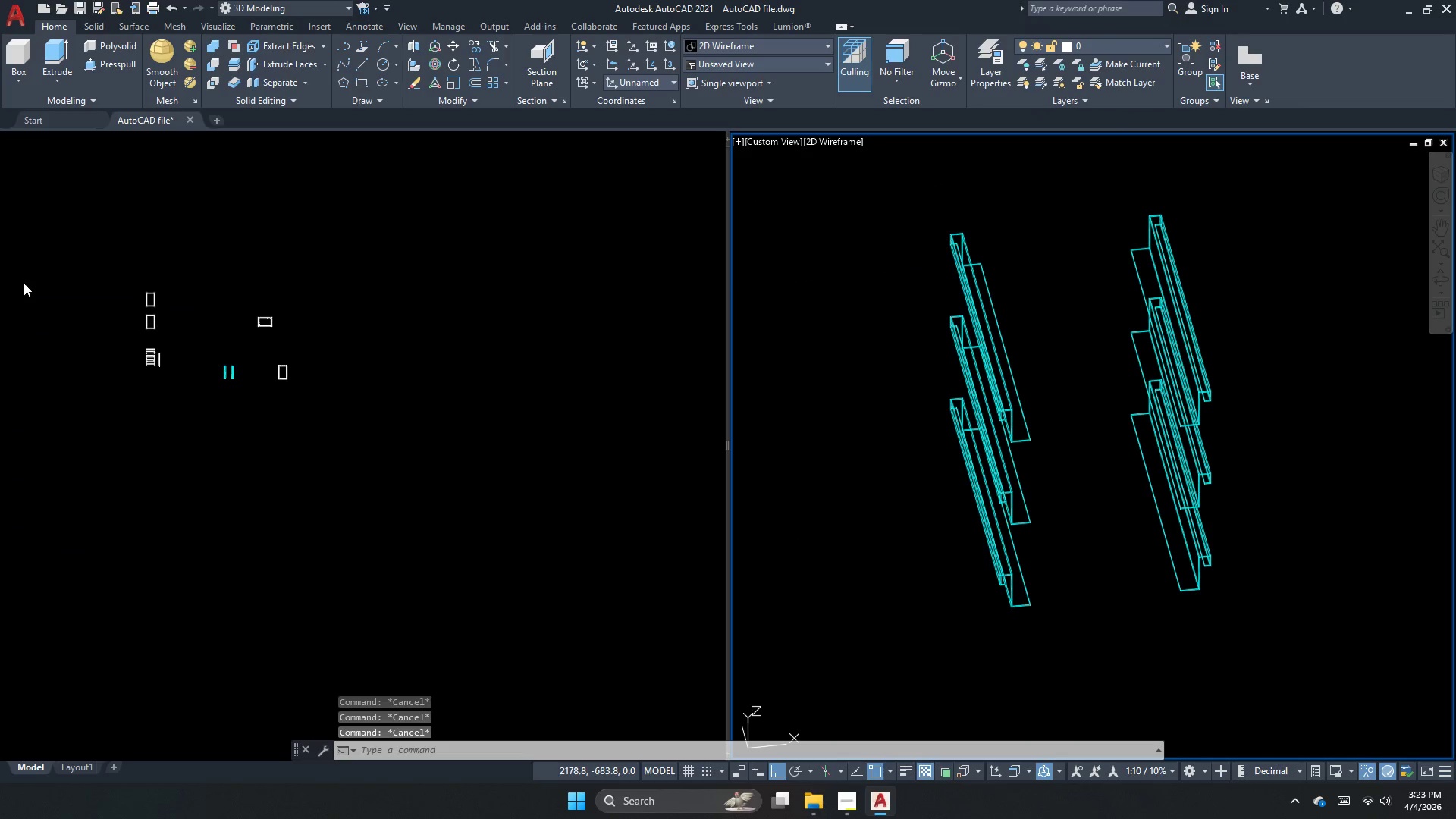 
key(Escape)
 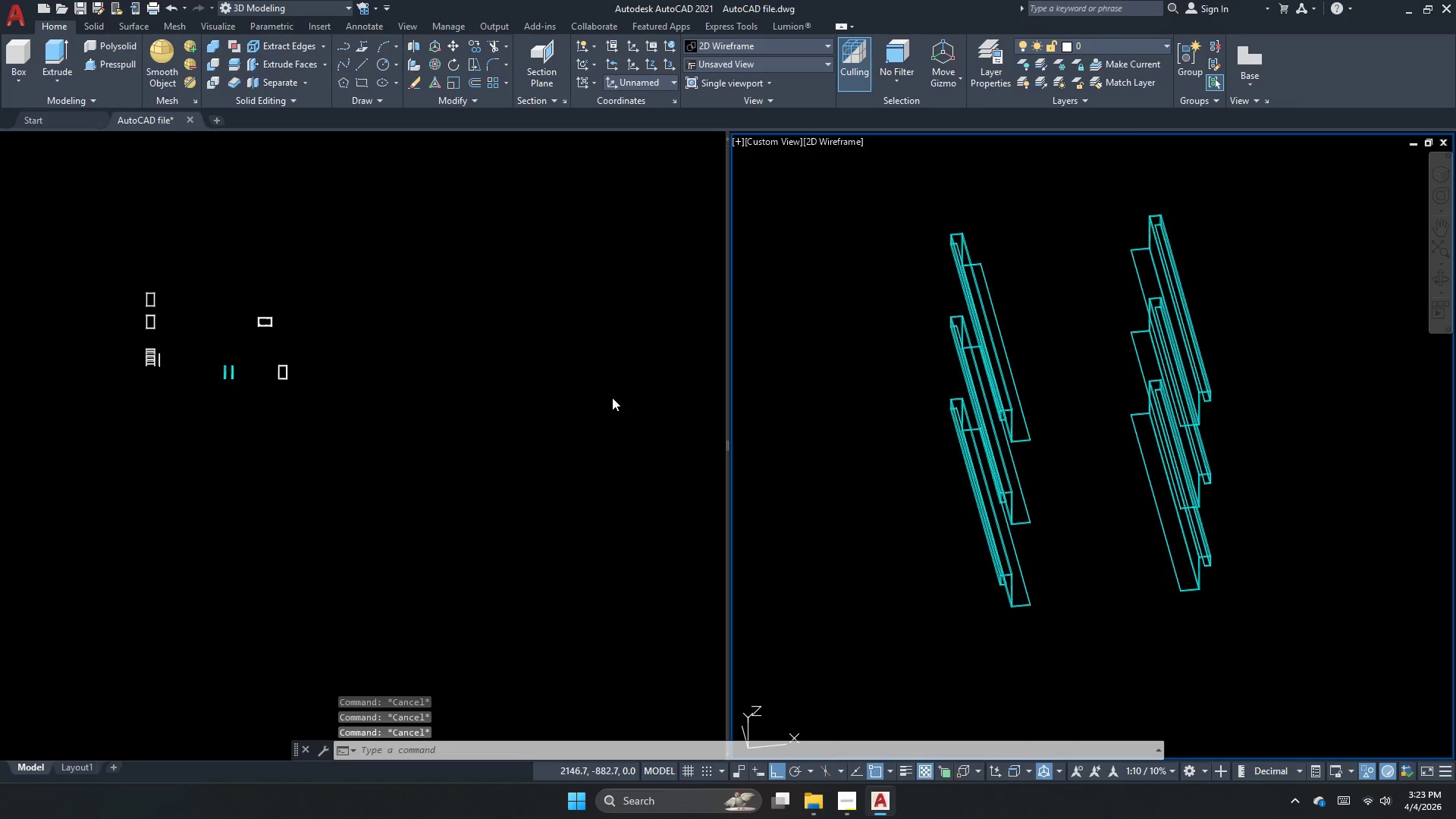 
key(Escape)
 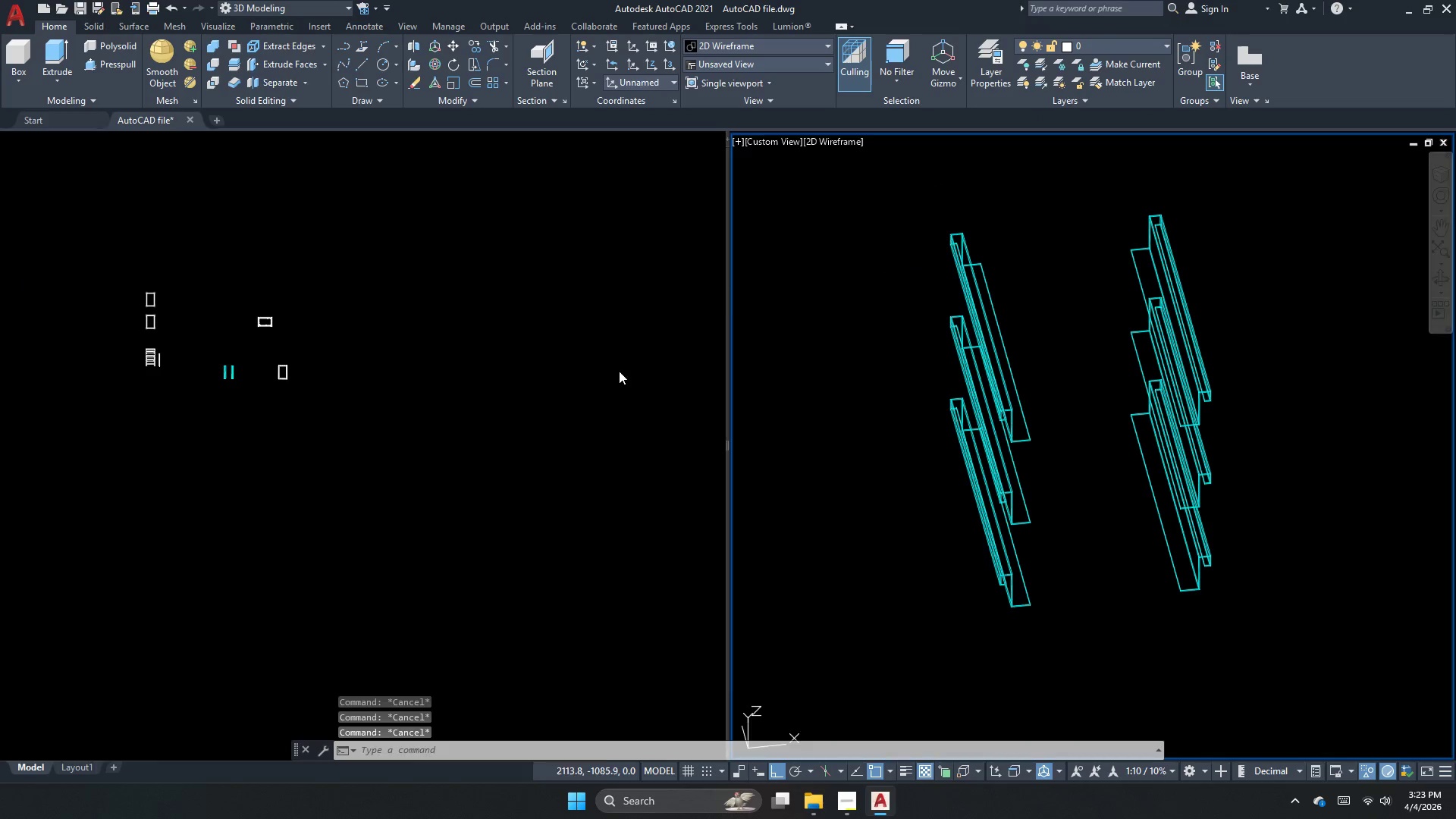 
left_click_drag(start_coordinate=[619, 371], to_coordinate=[609, 371])
 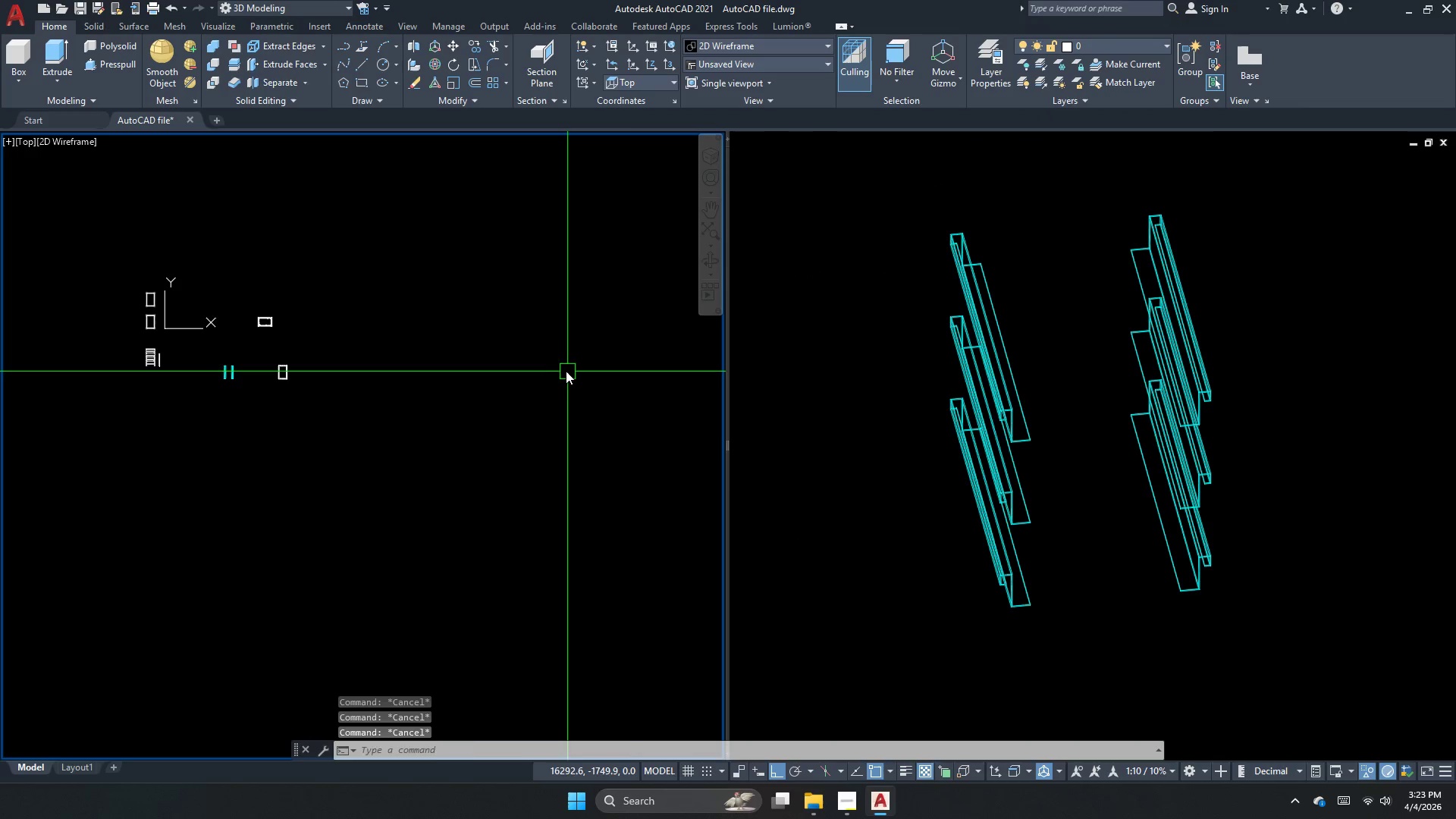 
double_click([562, 369])
 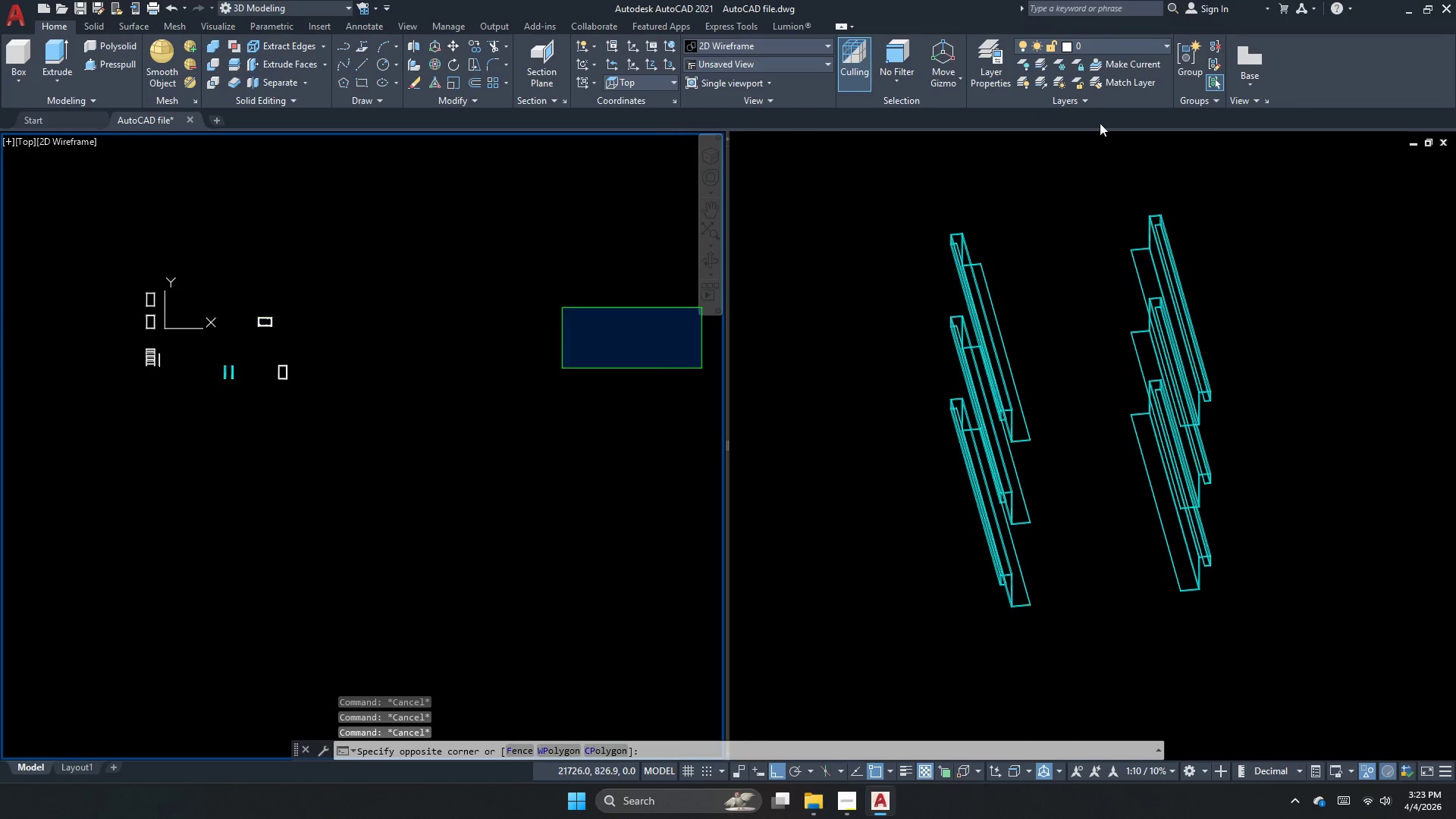 
key(Escape)
 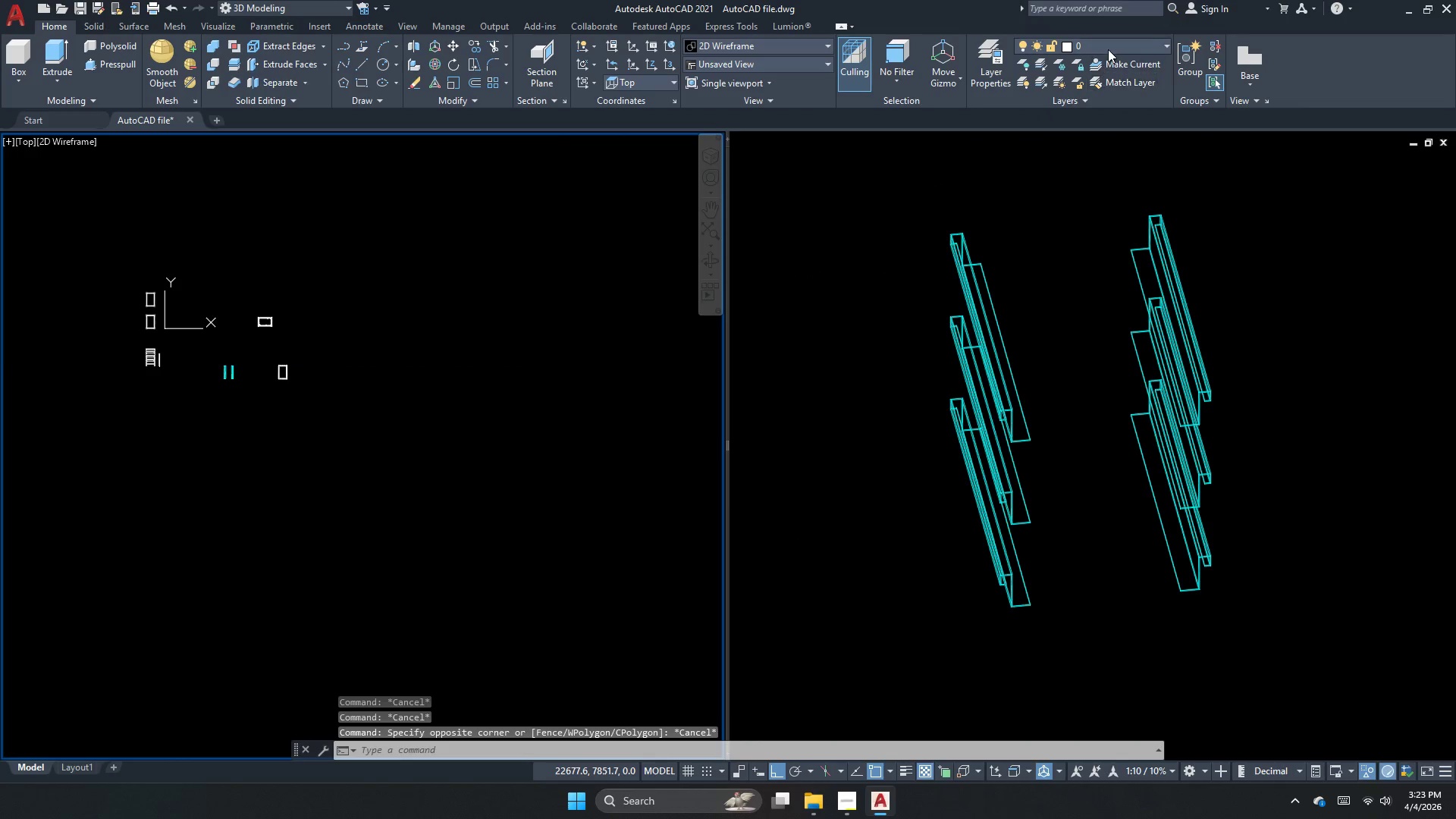 
left_click([1108, 49])
 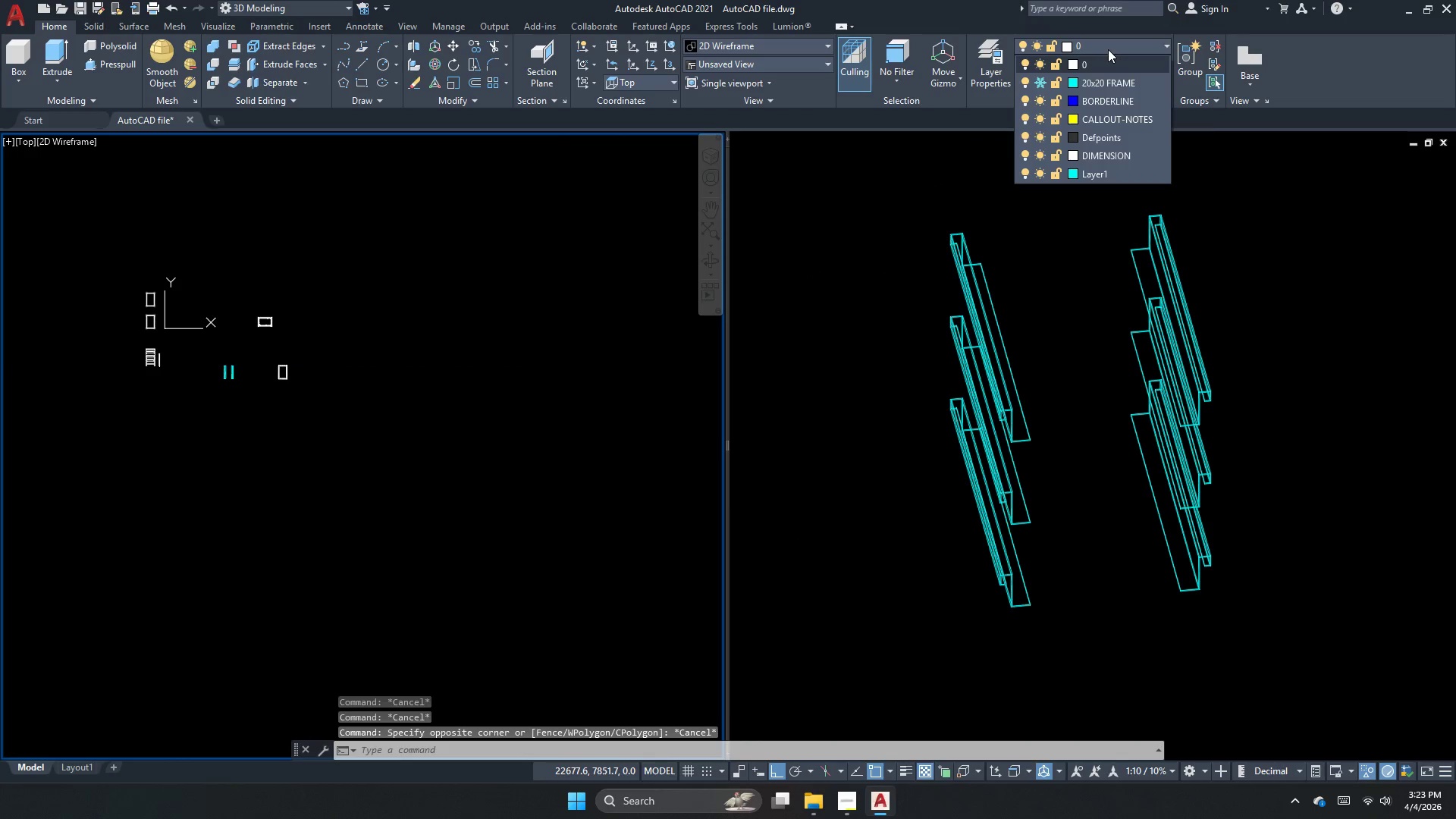 
key(Escape)
 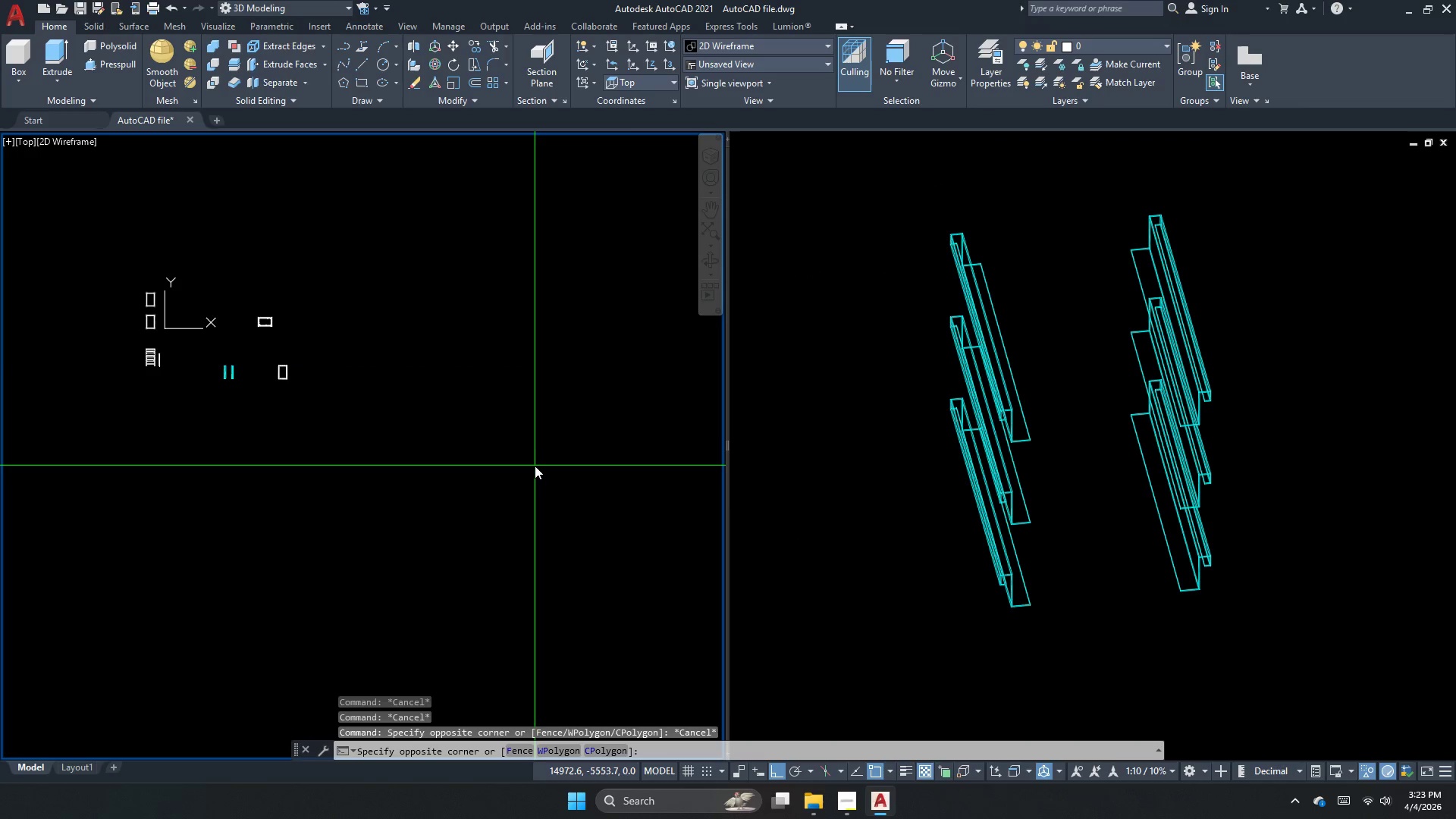 
left_click([535, 466])
 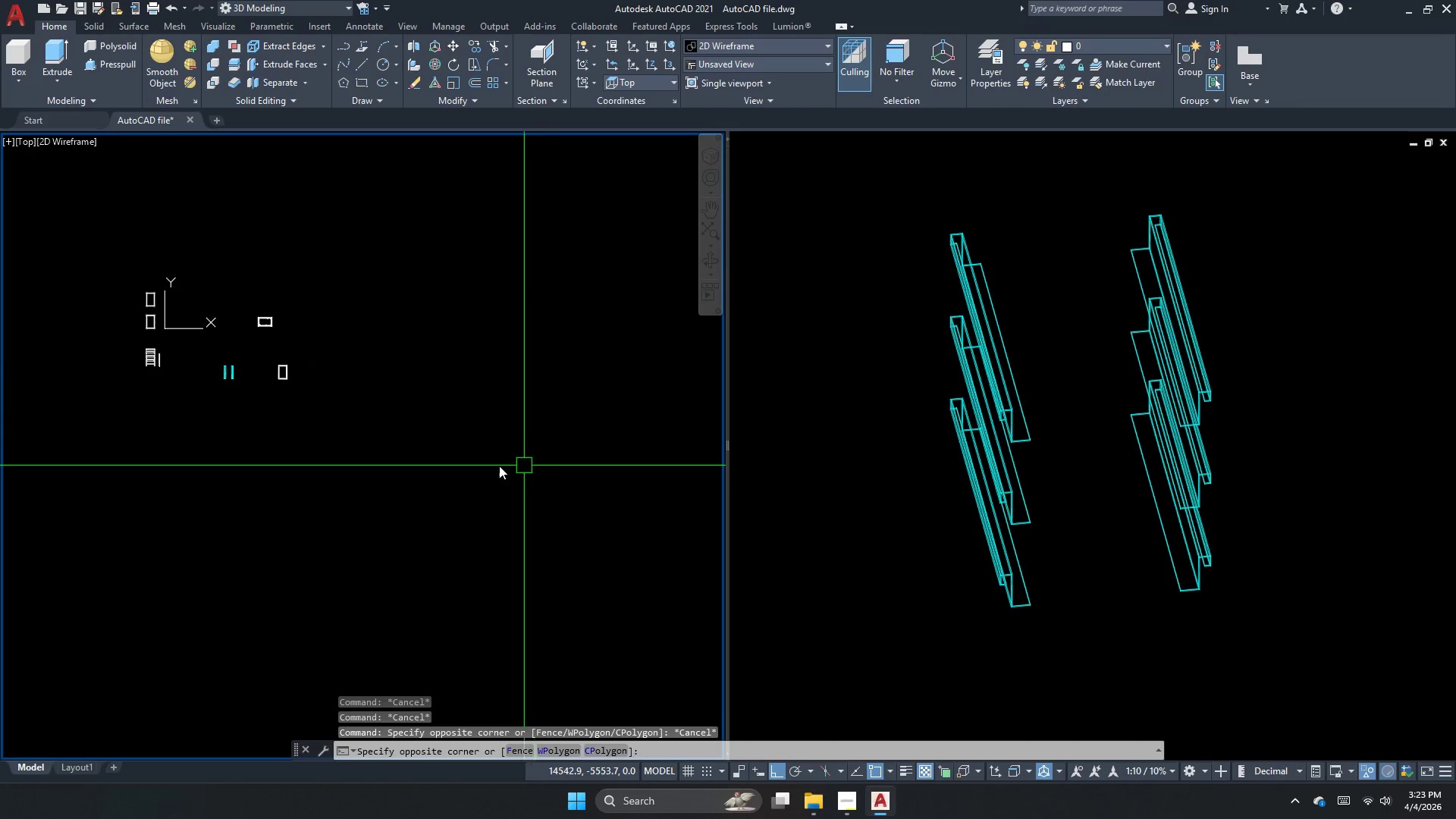 
key(Escape)
key(Escape)
type(la )
 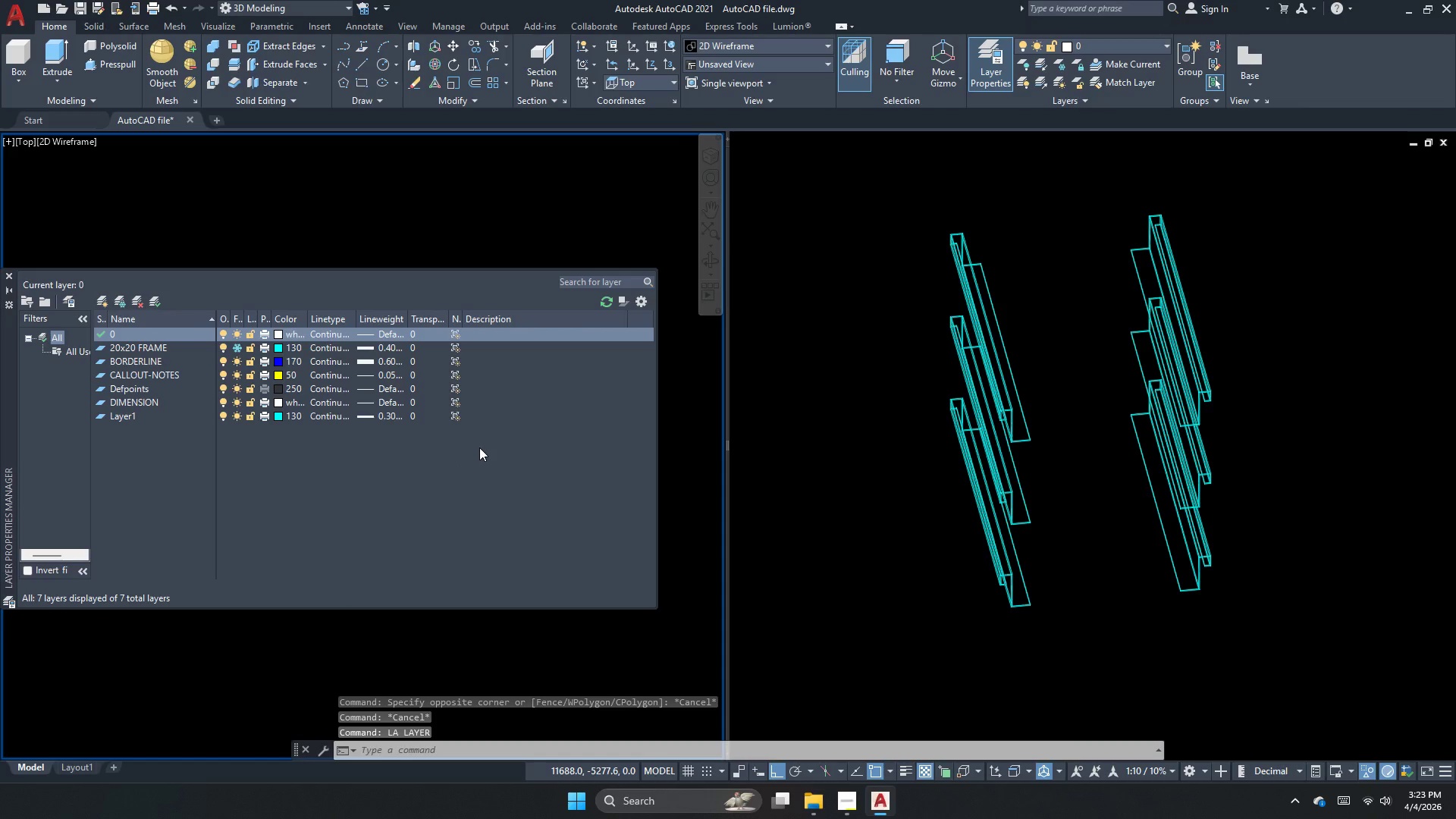 
mouse_move([440, 450])
 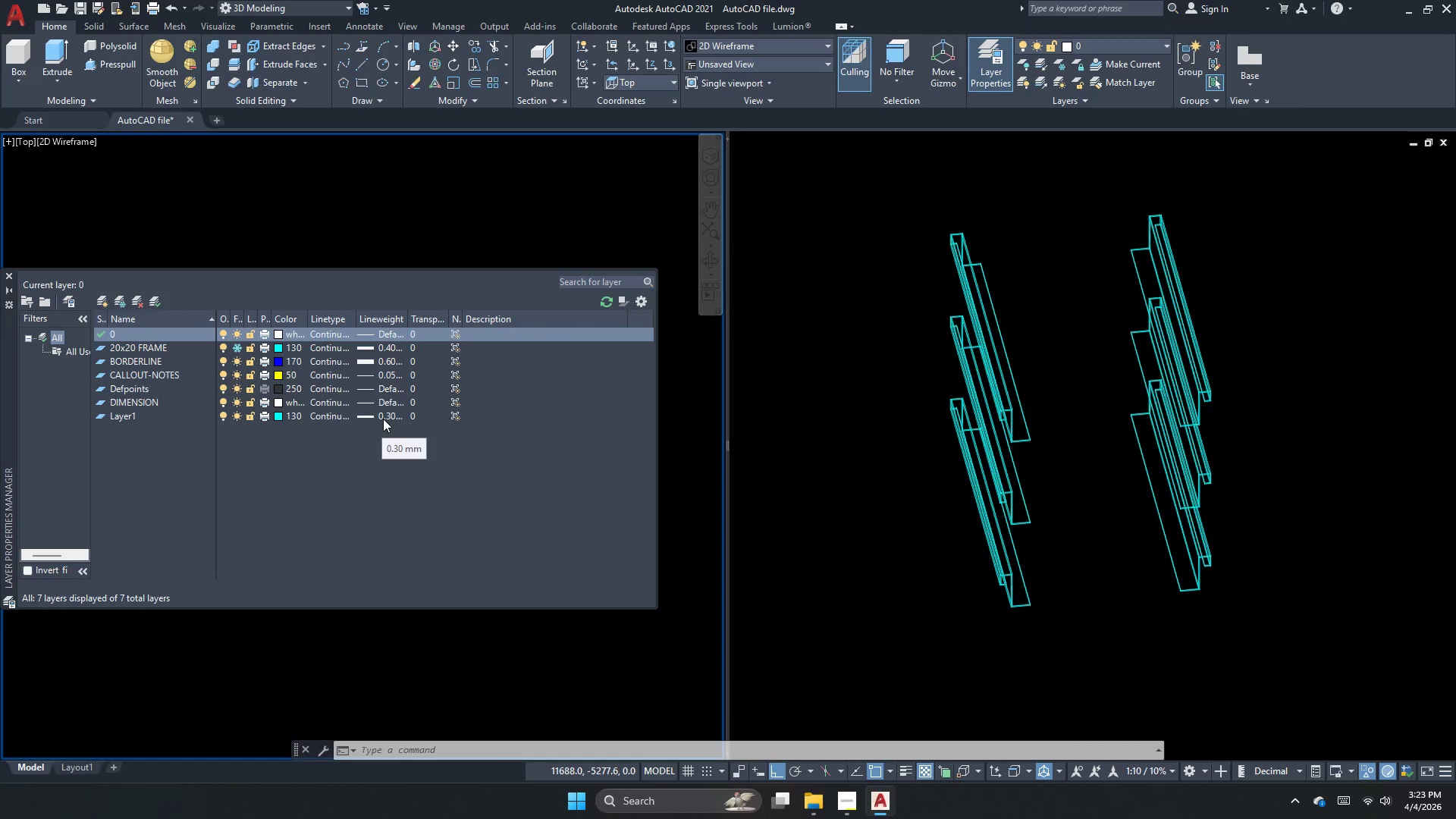 
left_click([383, 419])
 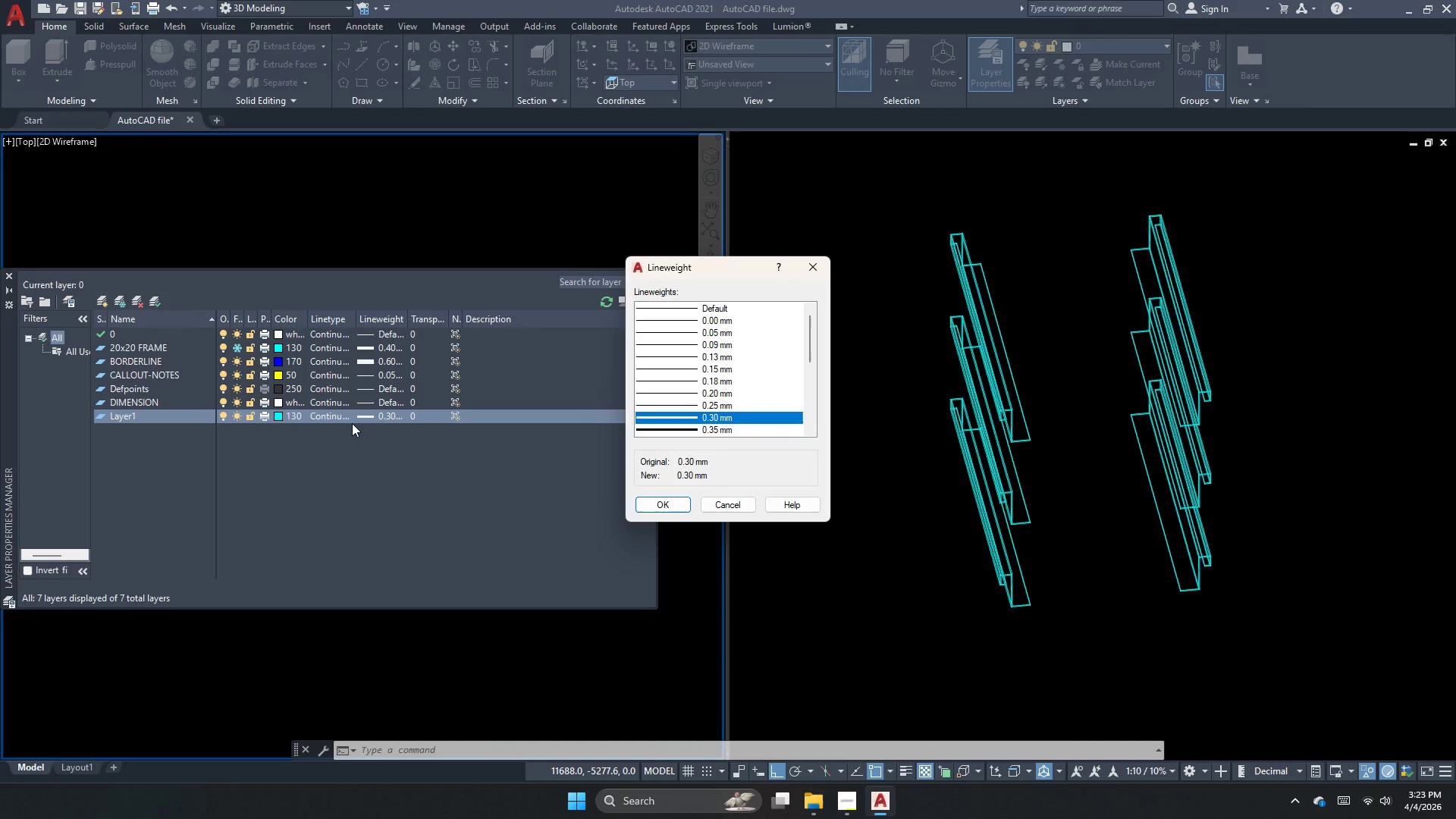 
key(Escape)
 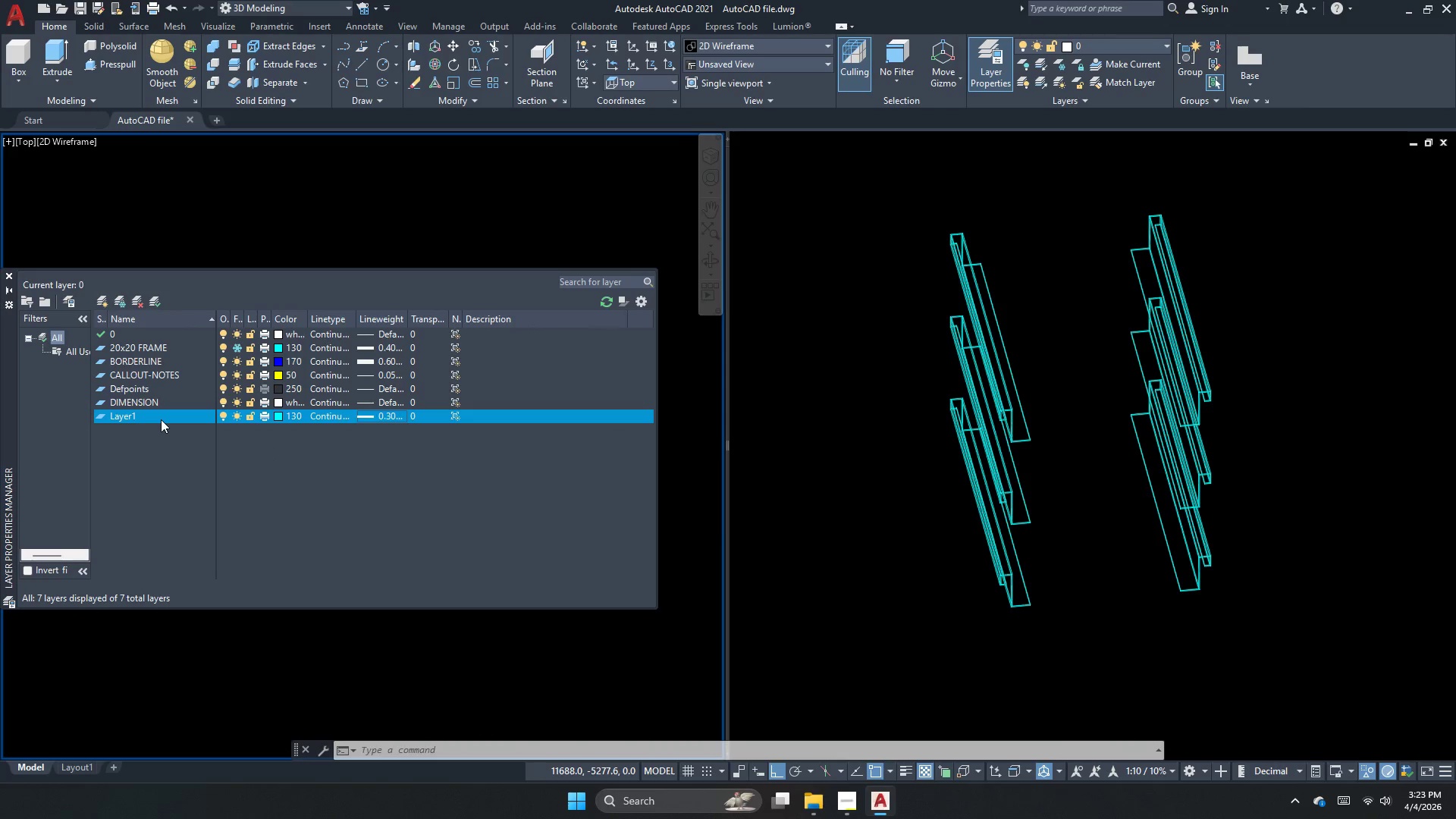 
double_click([161, 419])
 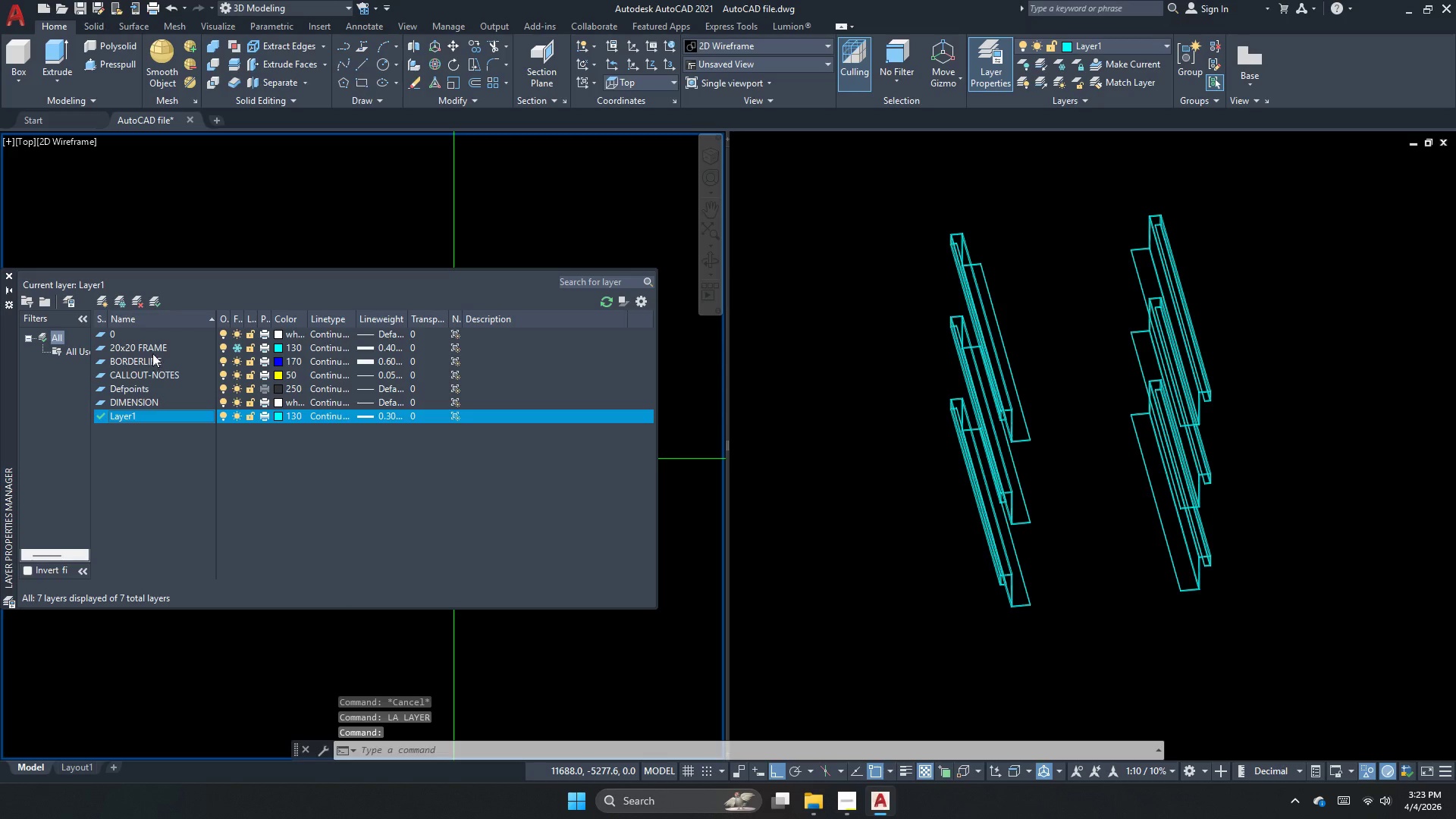 
double_click([158, 332])
 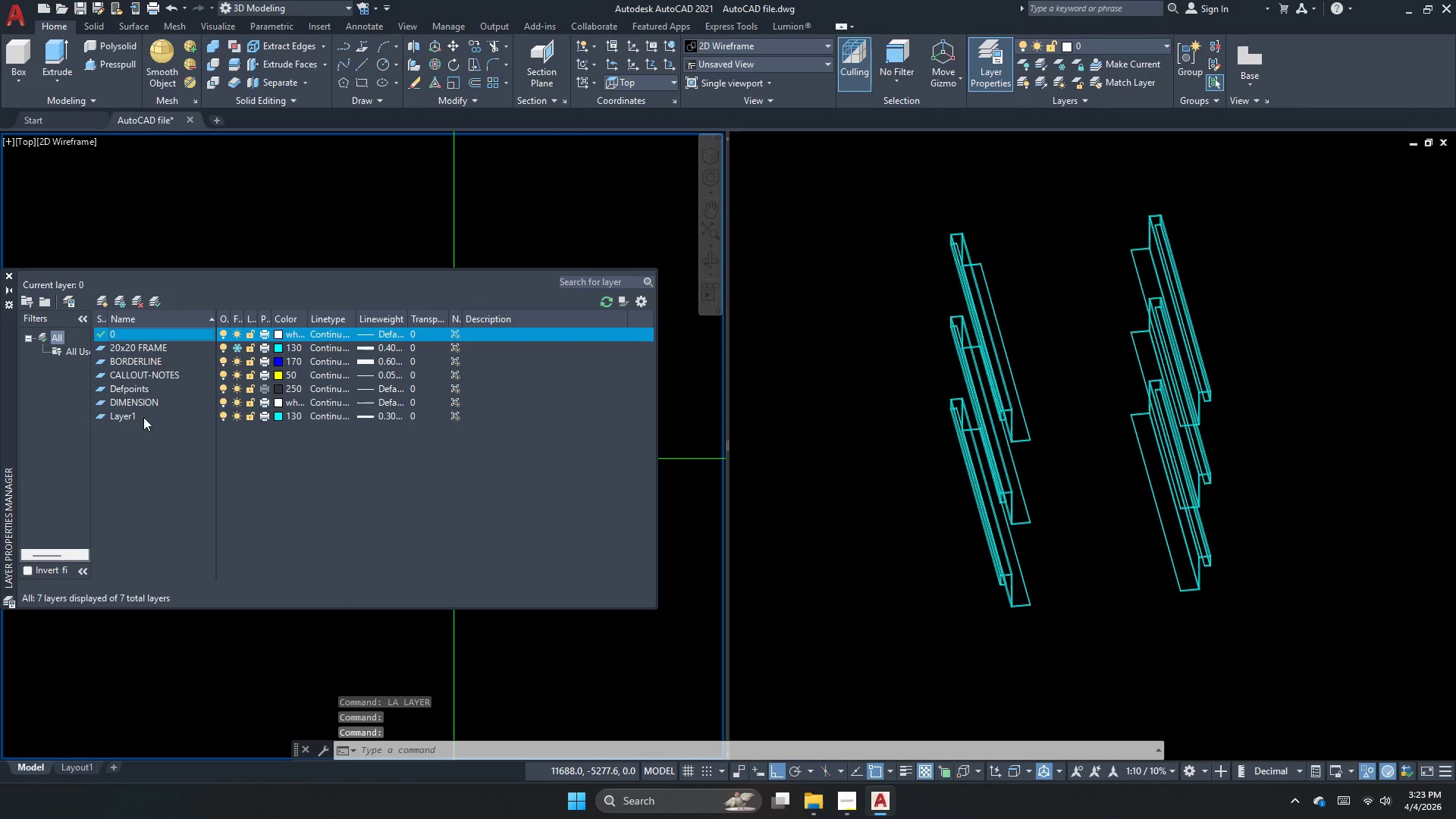 
left_click([143, 417])
 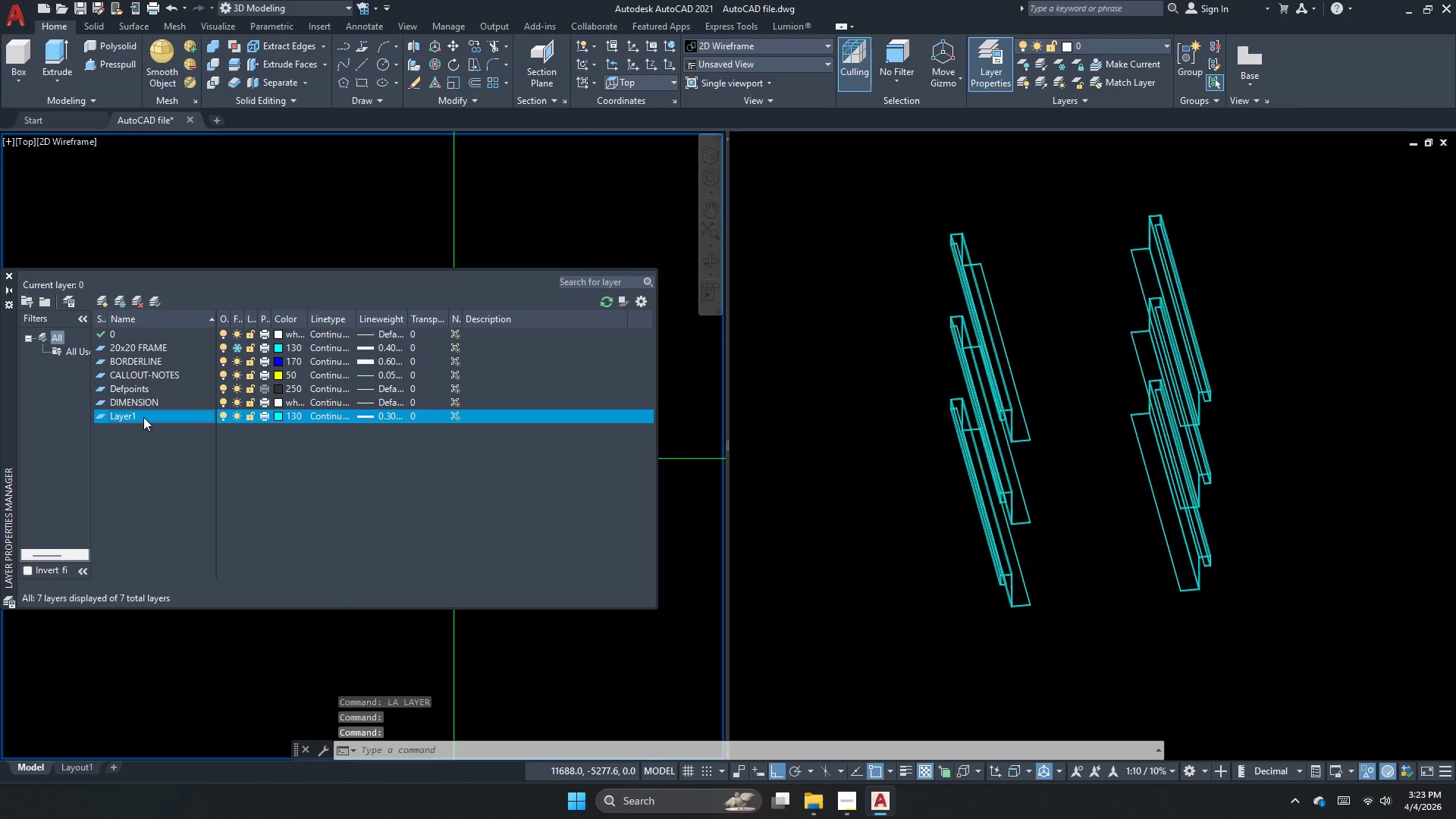 
key(F2)
 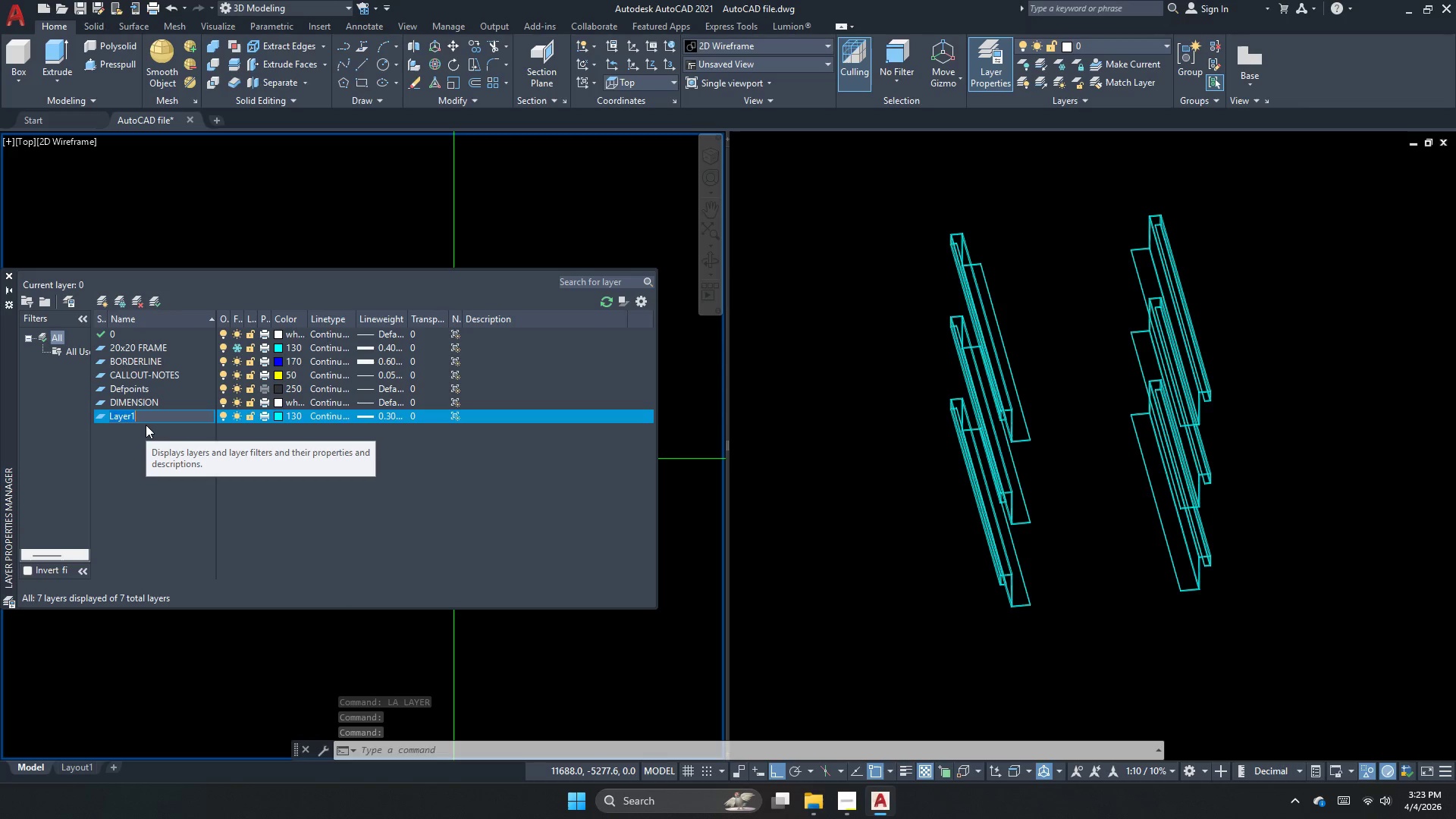 
type(bended plate)
 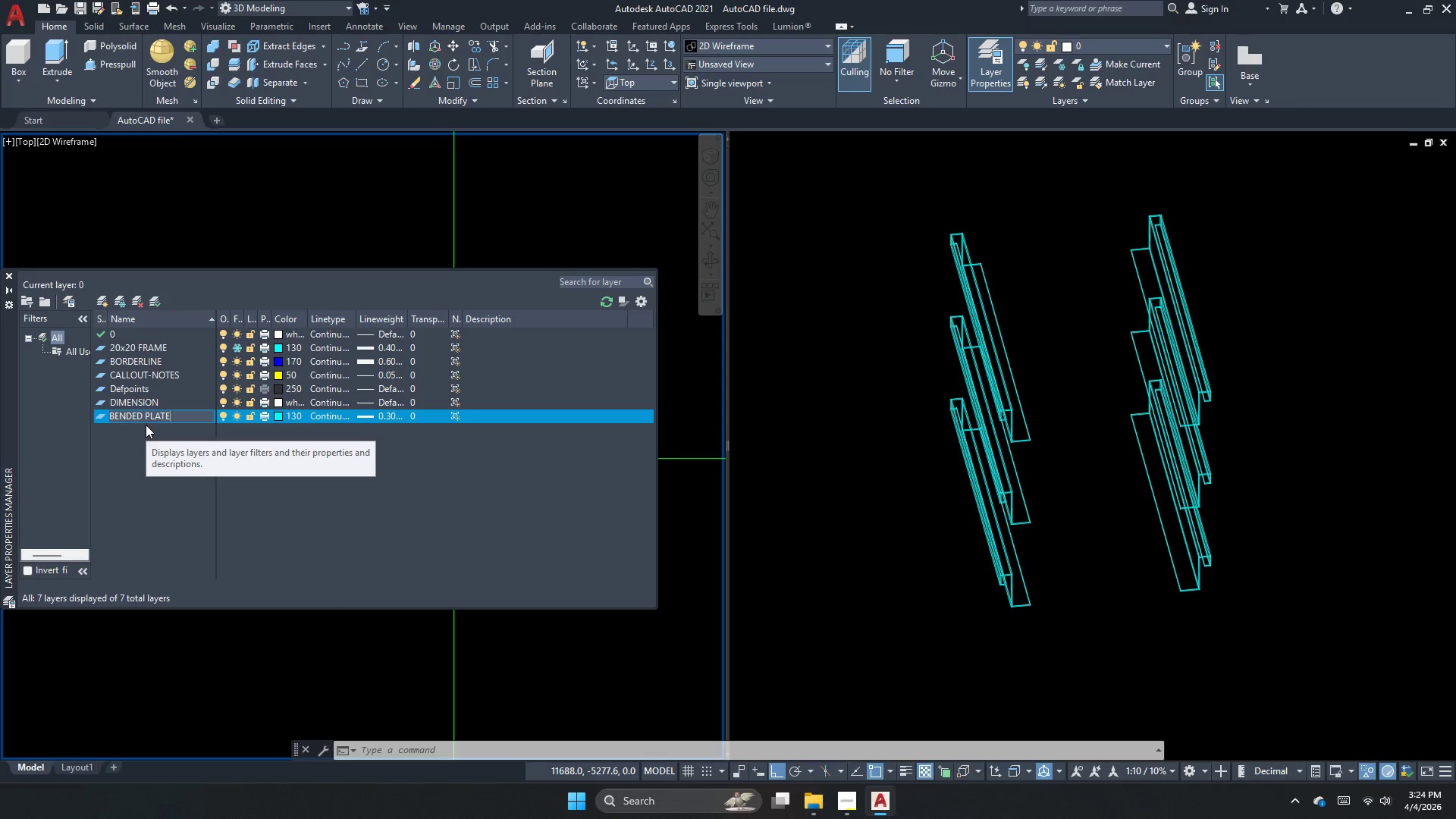 
key(Enter)
 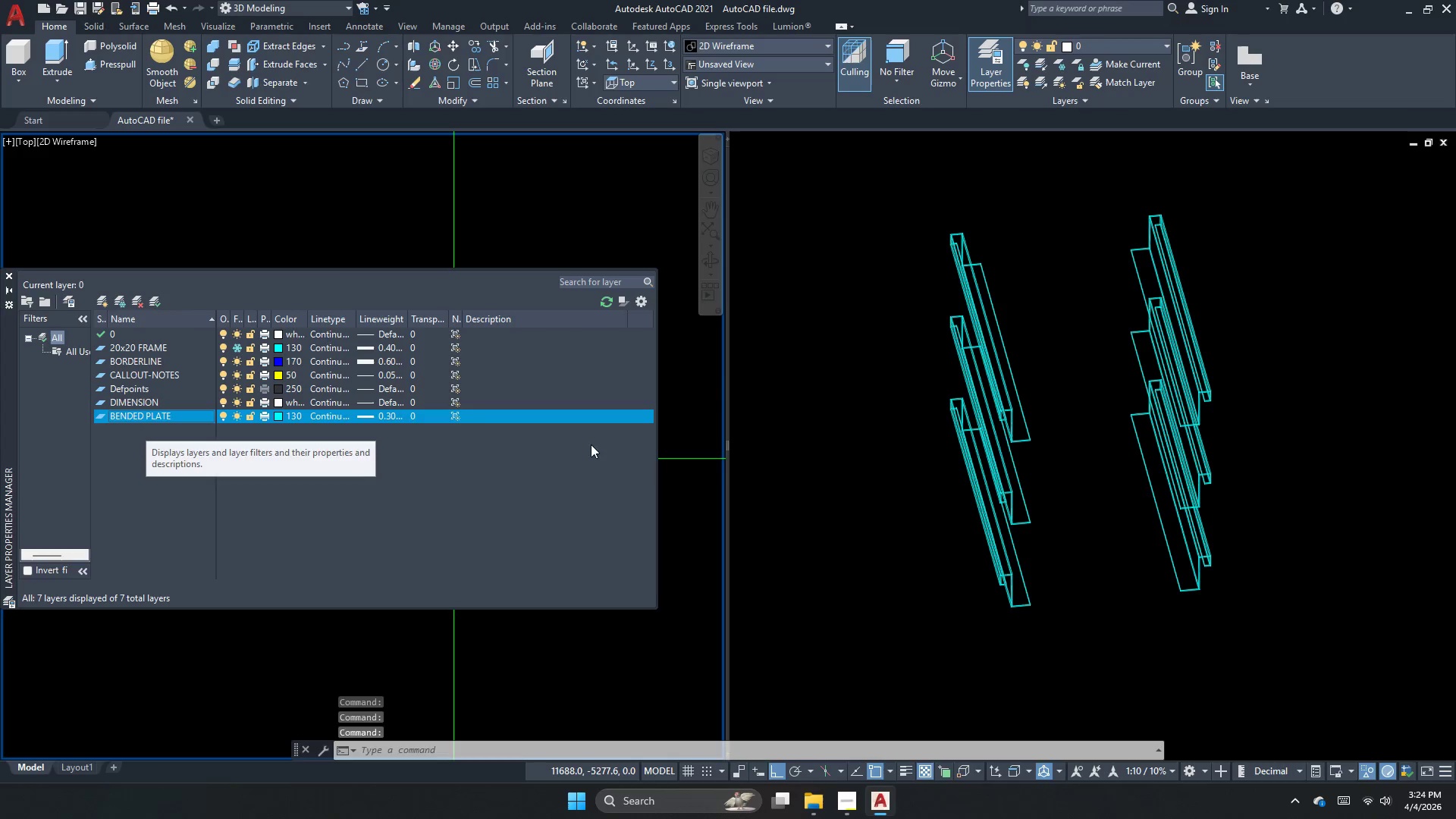 
left_click([868, 438])
 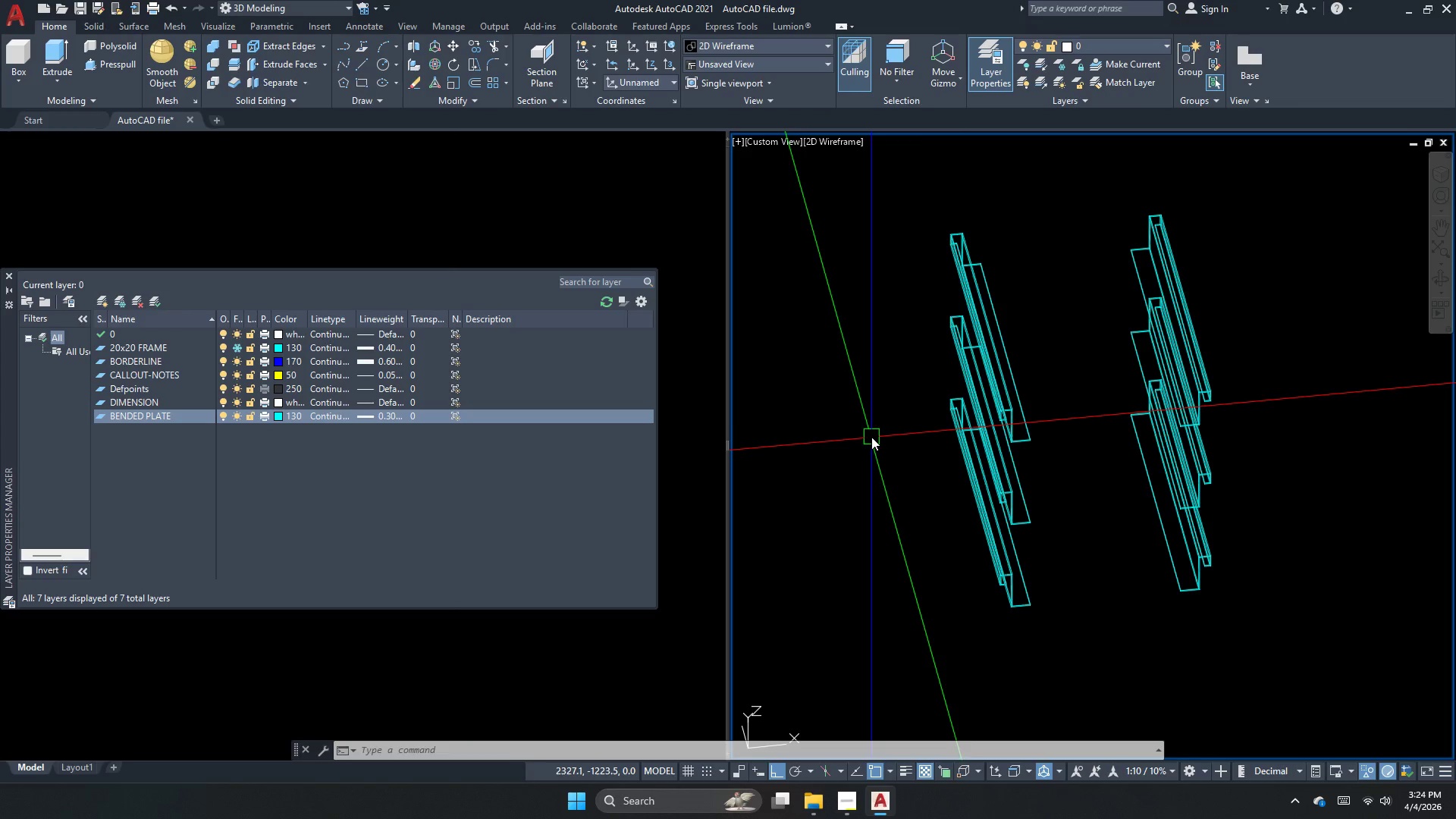 
key(Escape)
 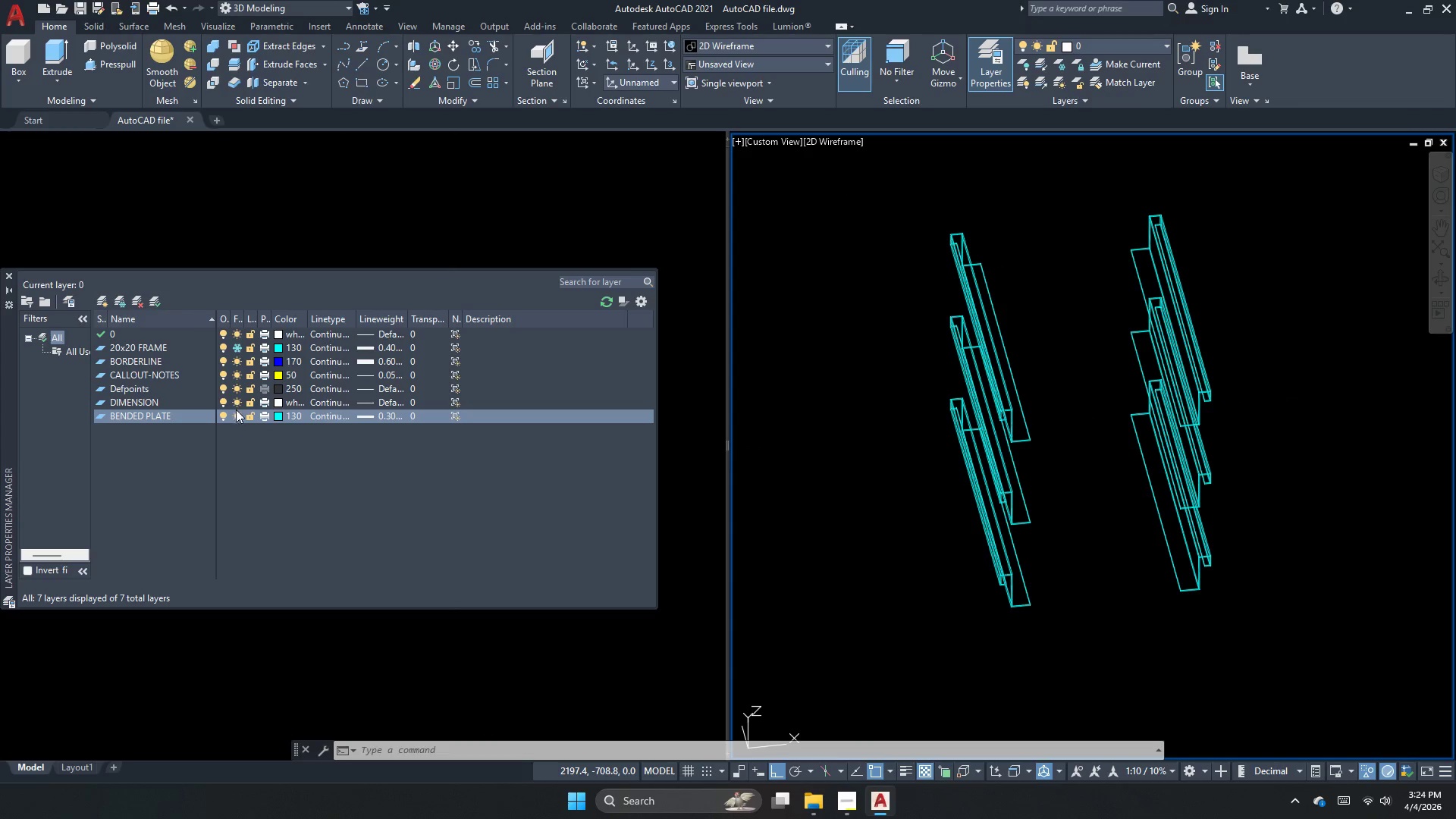 
left_click([236, 415])
 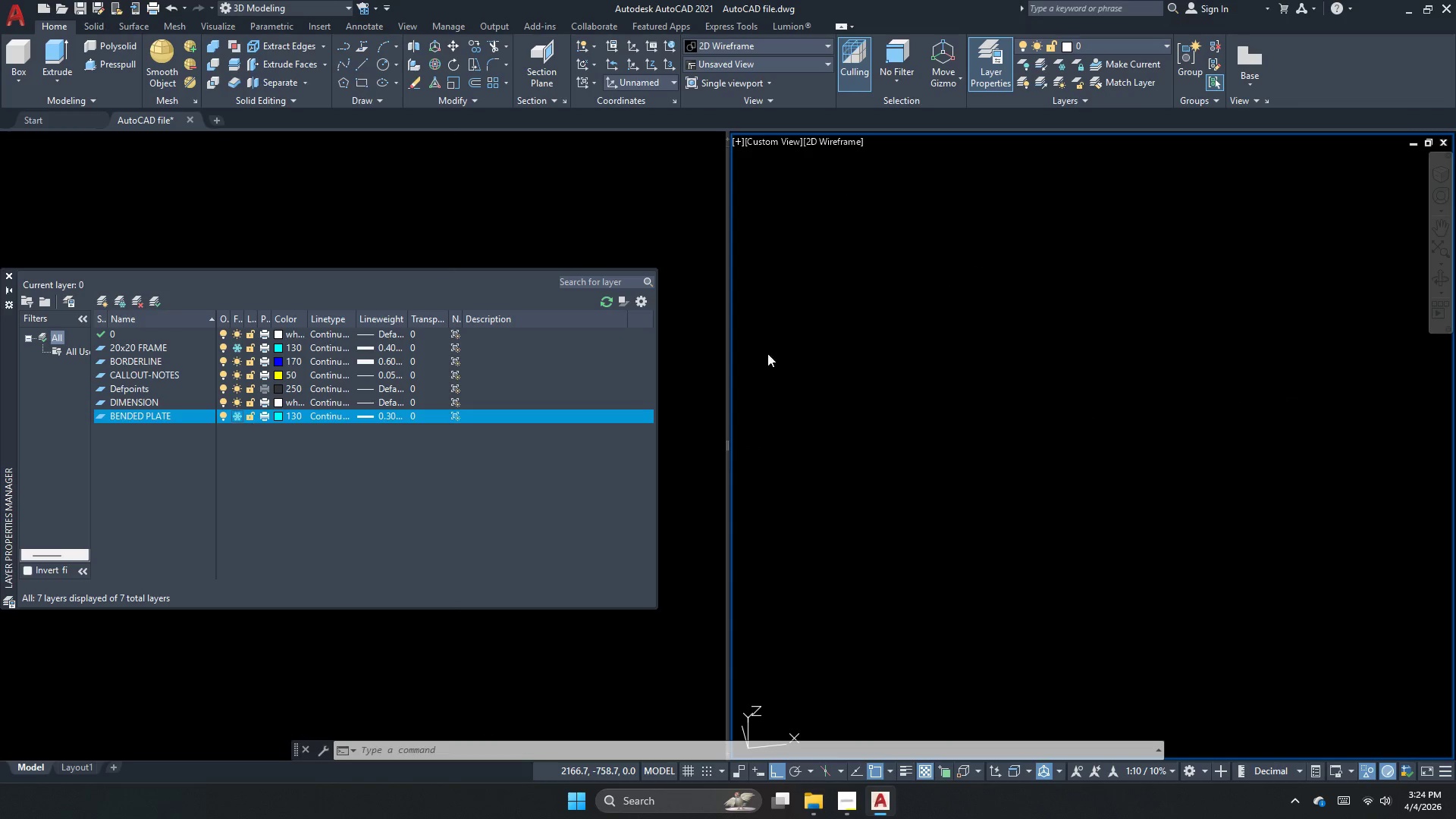 
right_click([1002, 300])
 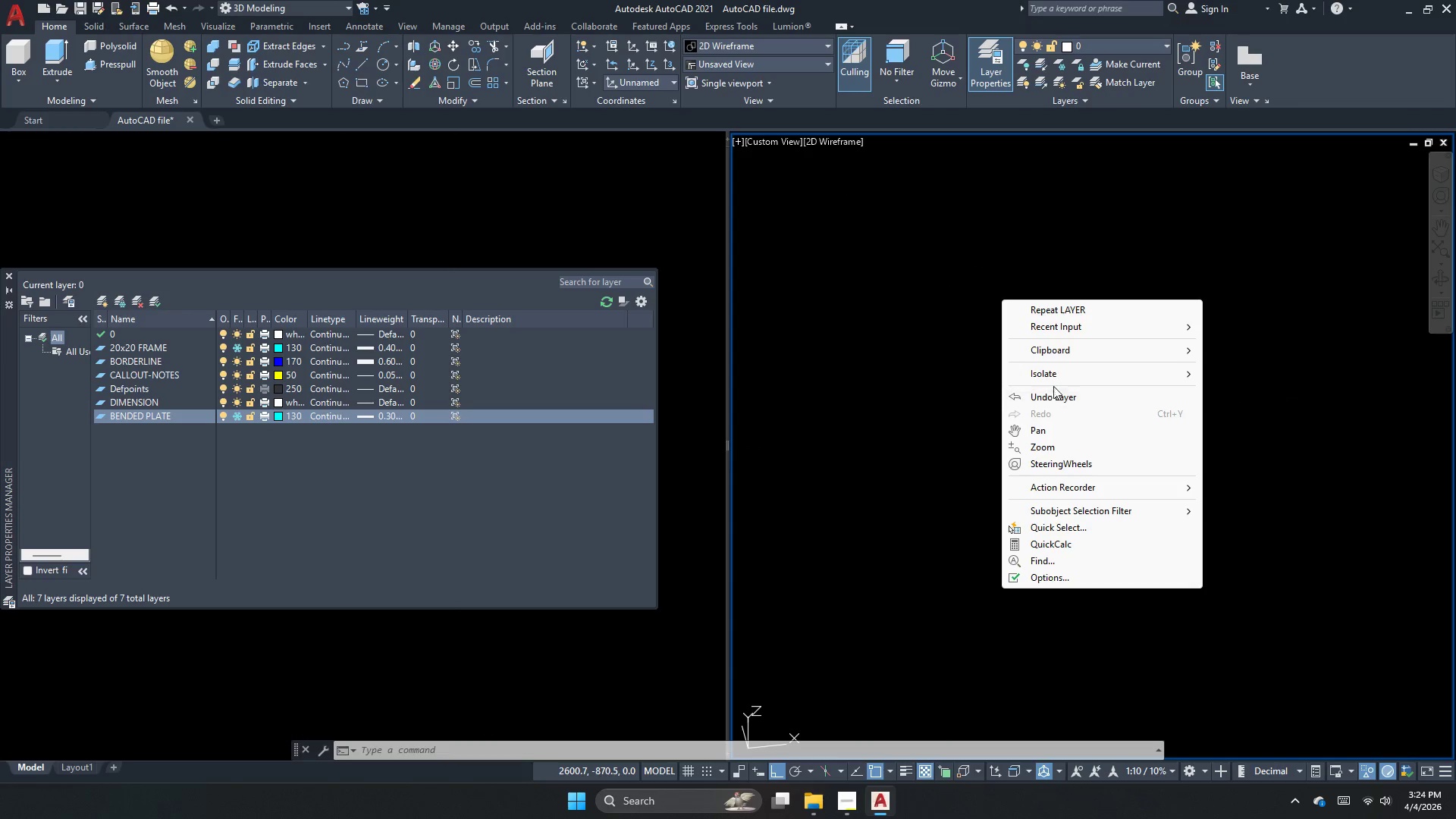 
left_click([1064, 373])
 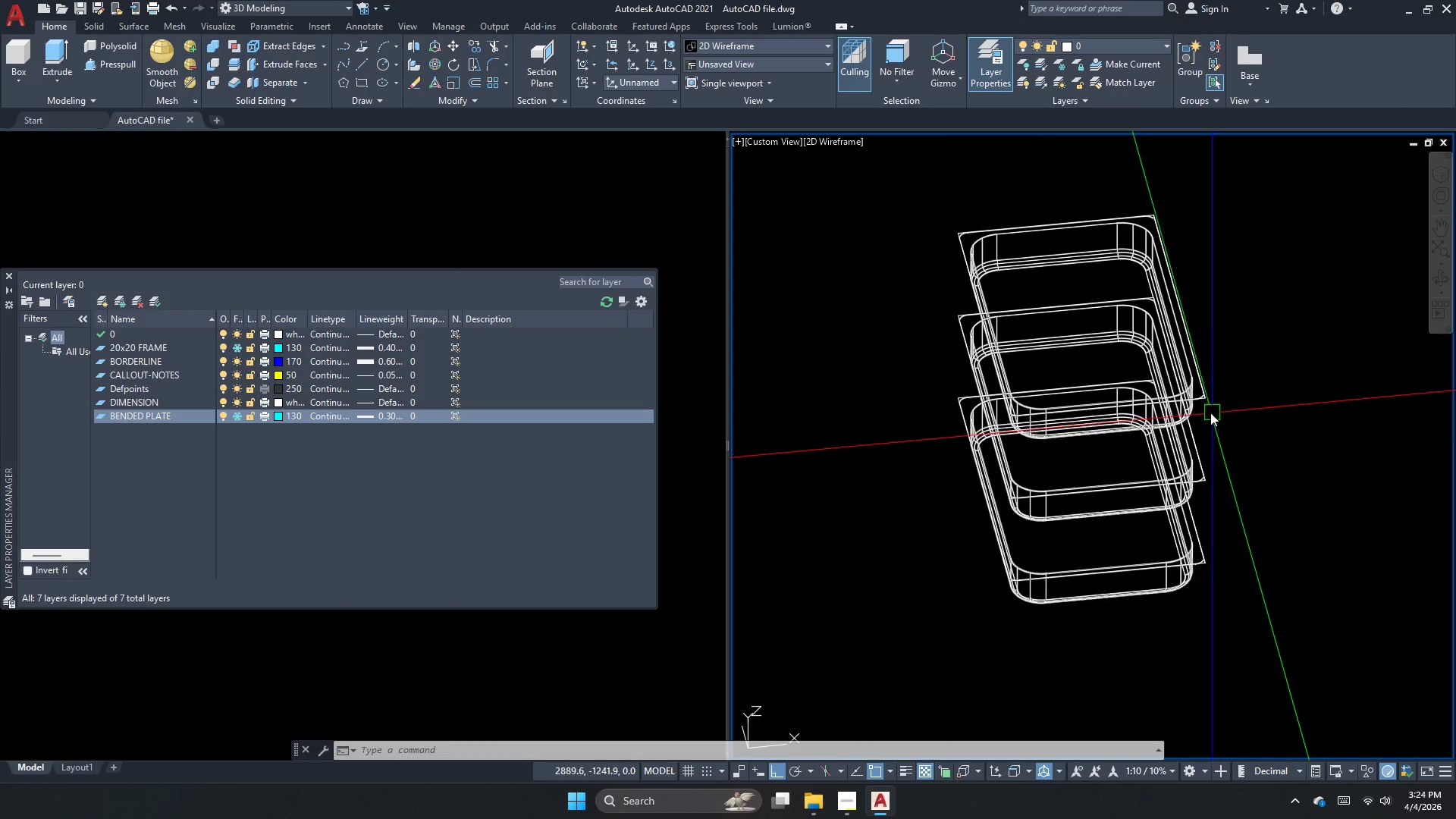 
key(Escape)
 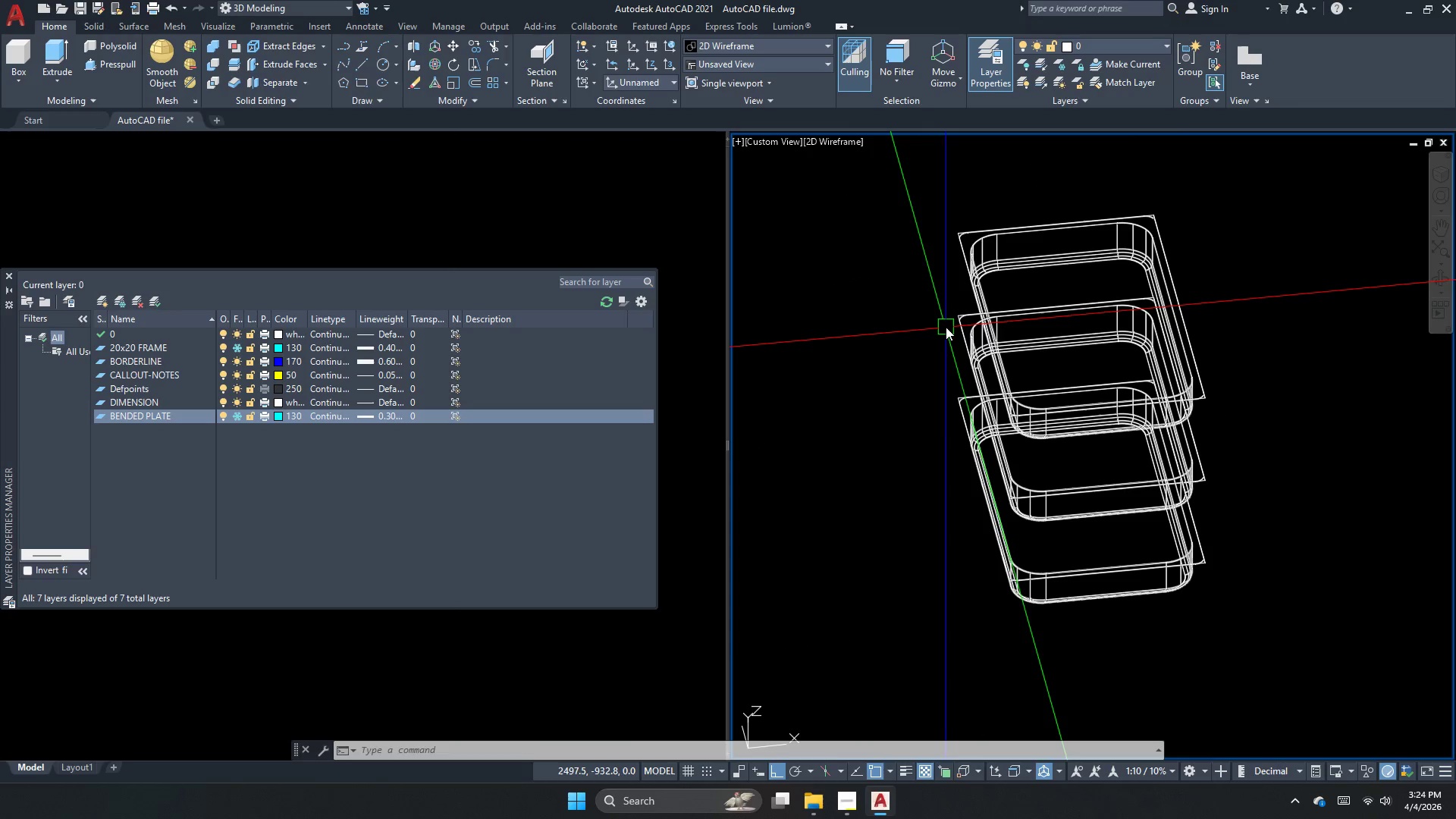 
scroll: coordinate [946, 327], scroll_direction: up, amount: 3.0
 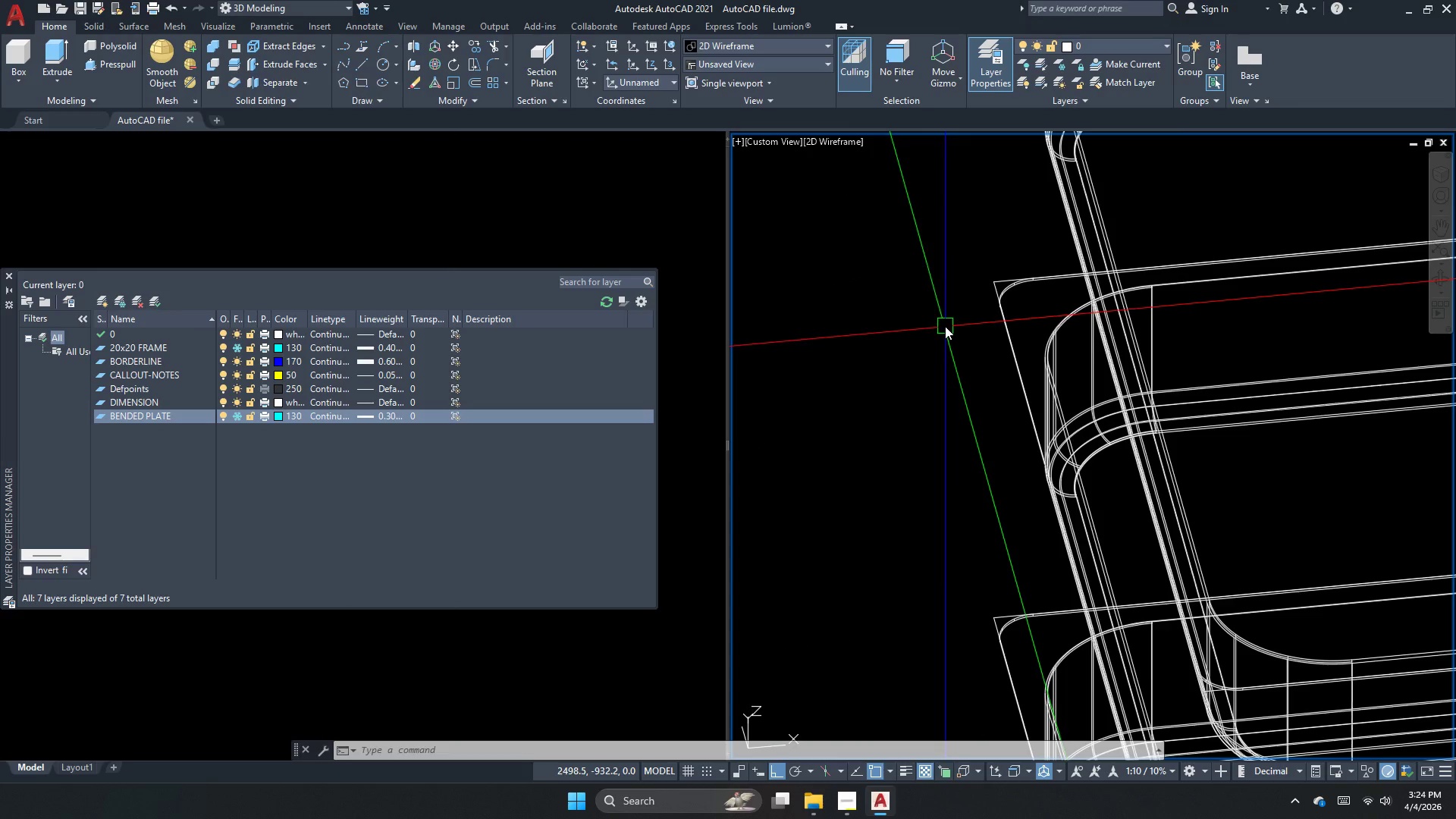 
scroll: coordinate [945, 326], scroll_direction: down, amount: 4.0
 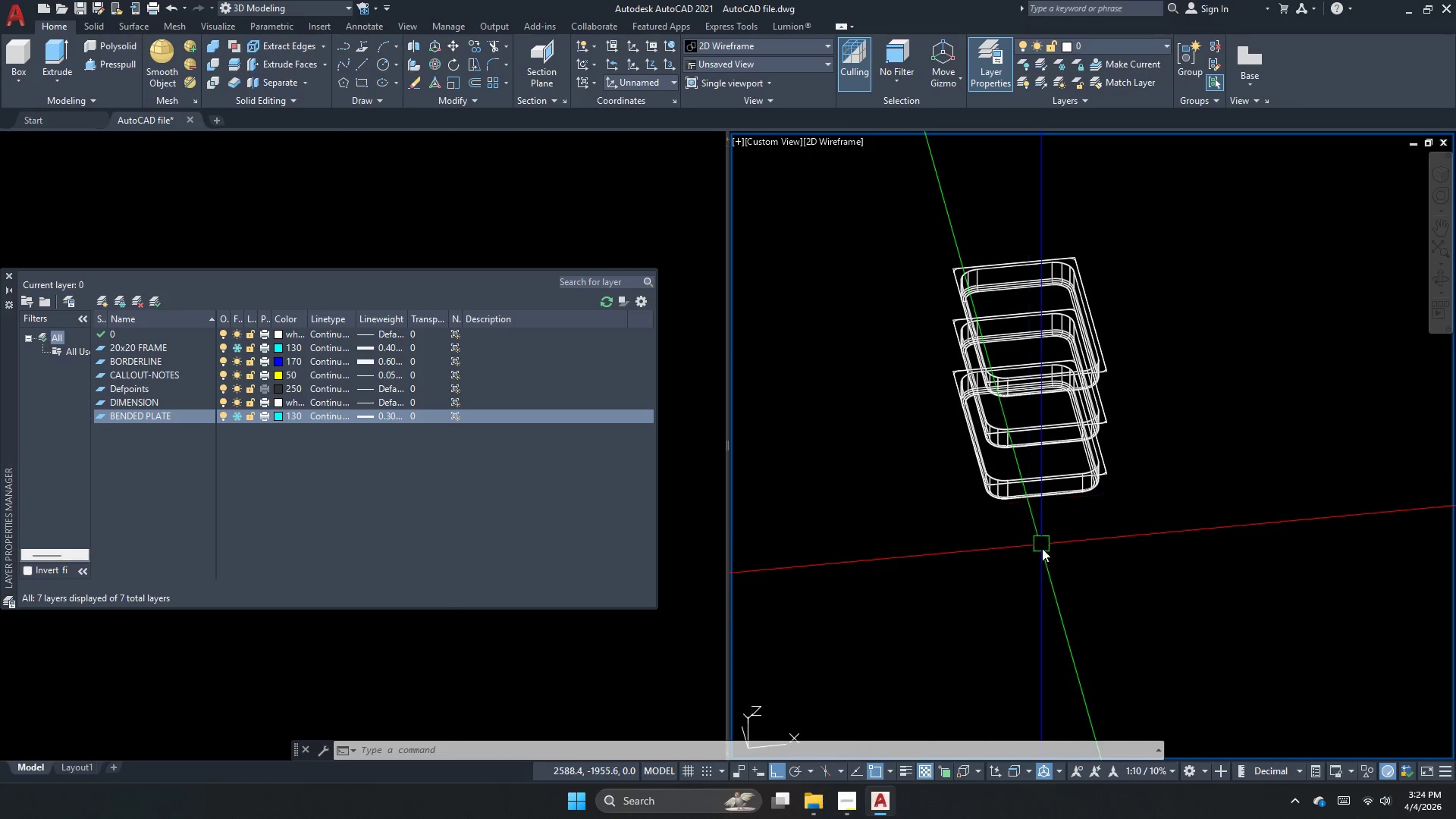 
left_click_drag(start_coordinate=[1049, 558], to_coordinate=[1036, 549])
 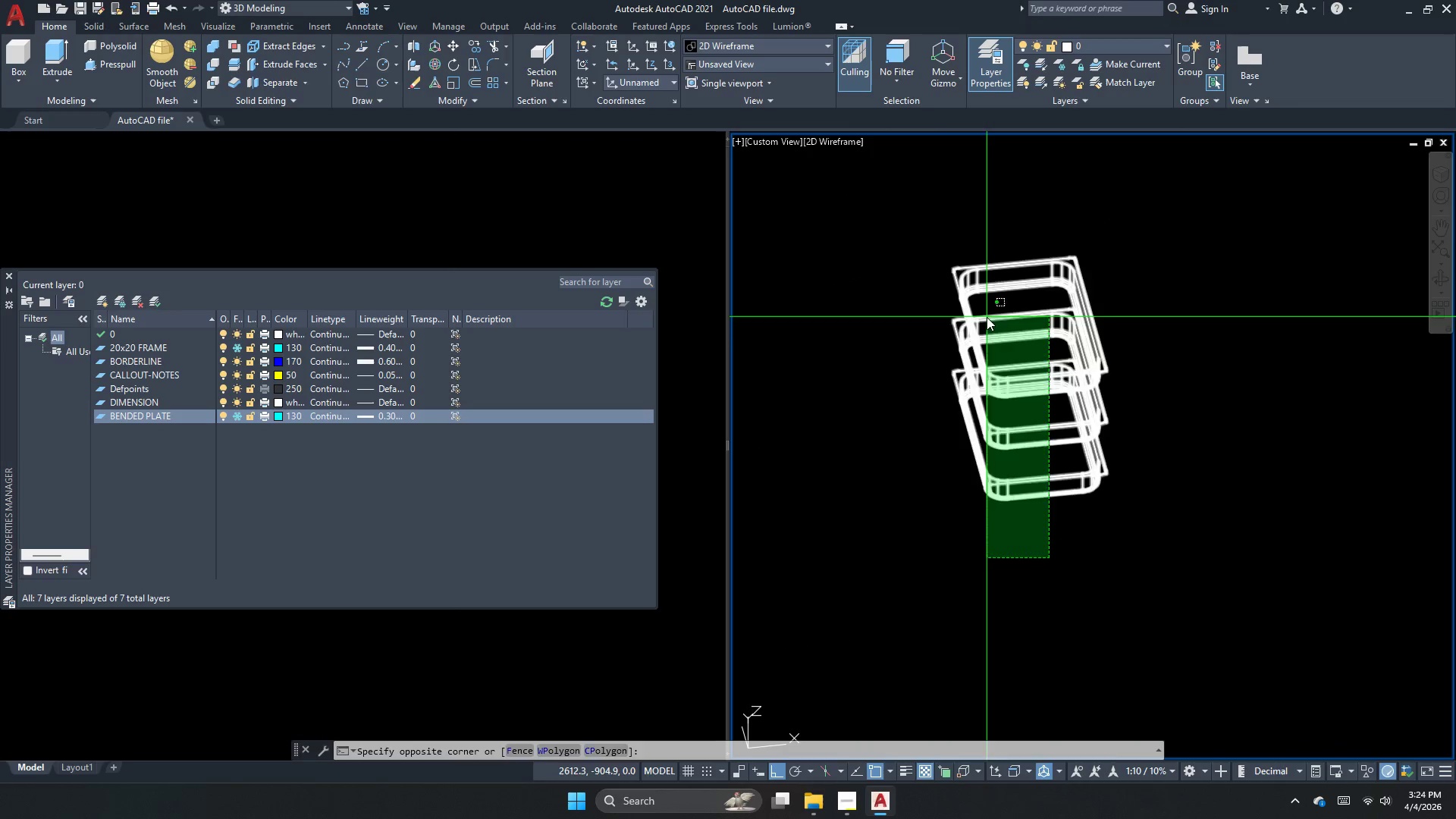 
double_click([987, 317])
 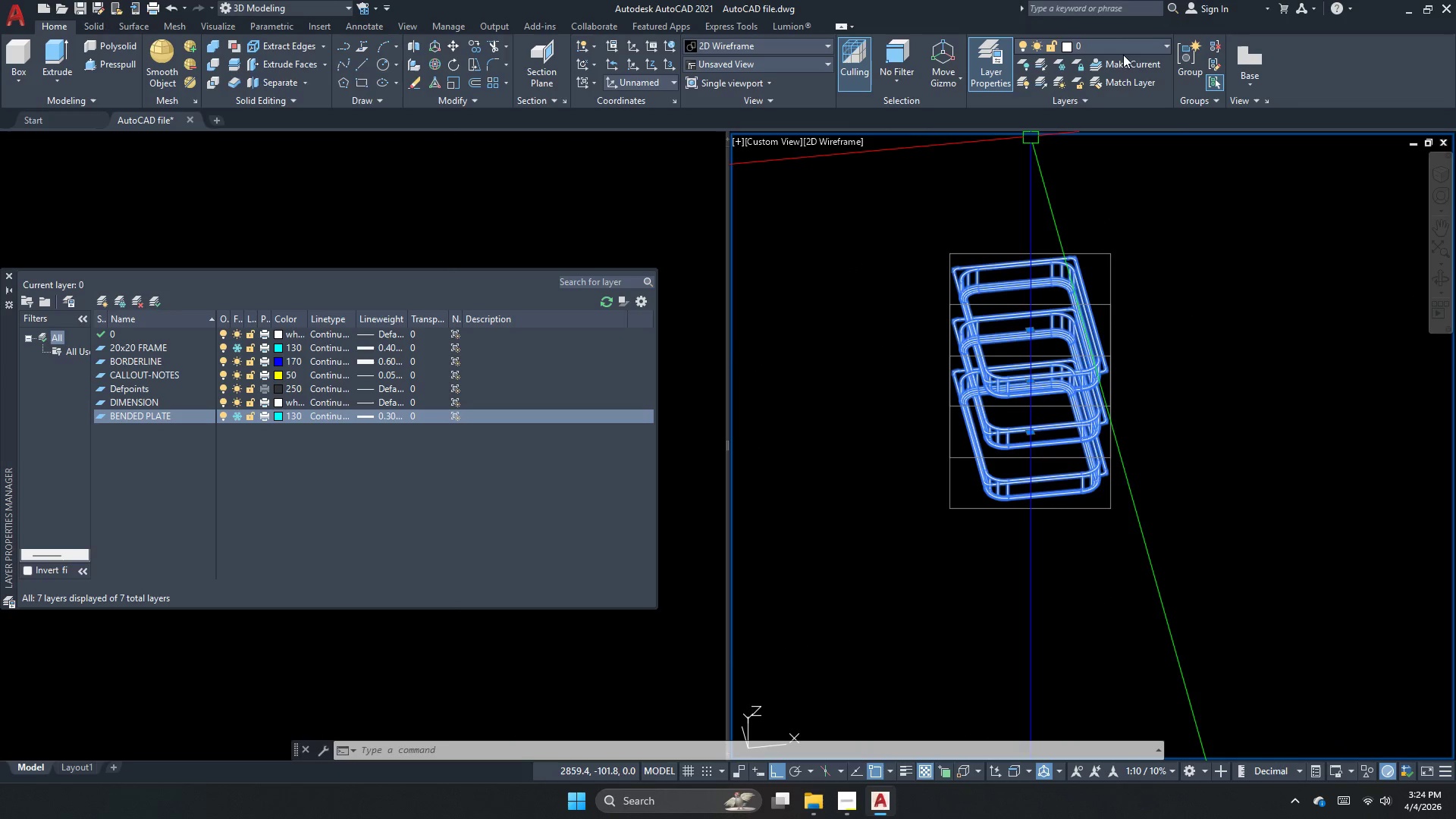 
key(Escape)
 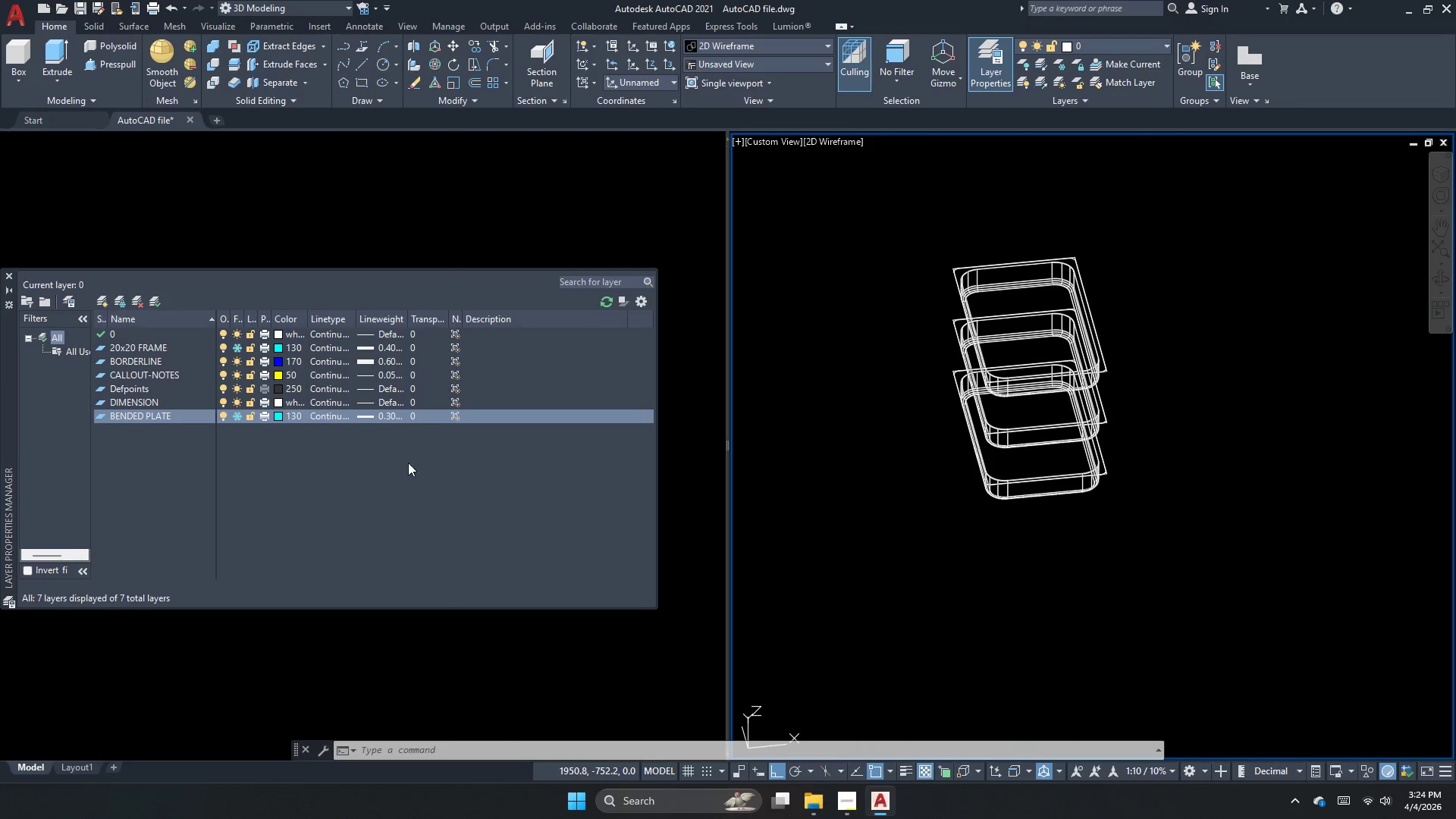 
key(Escape)
 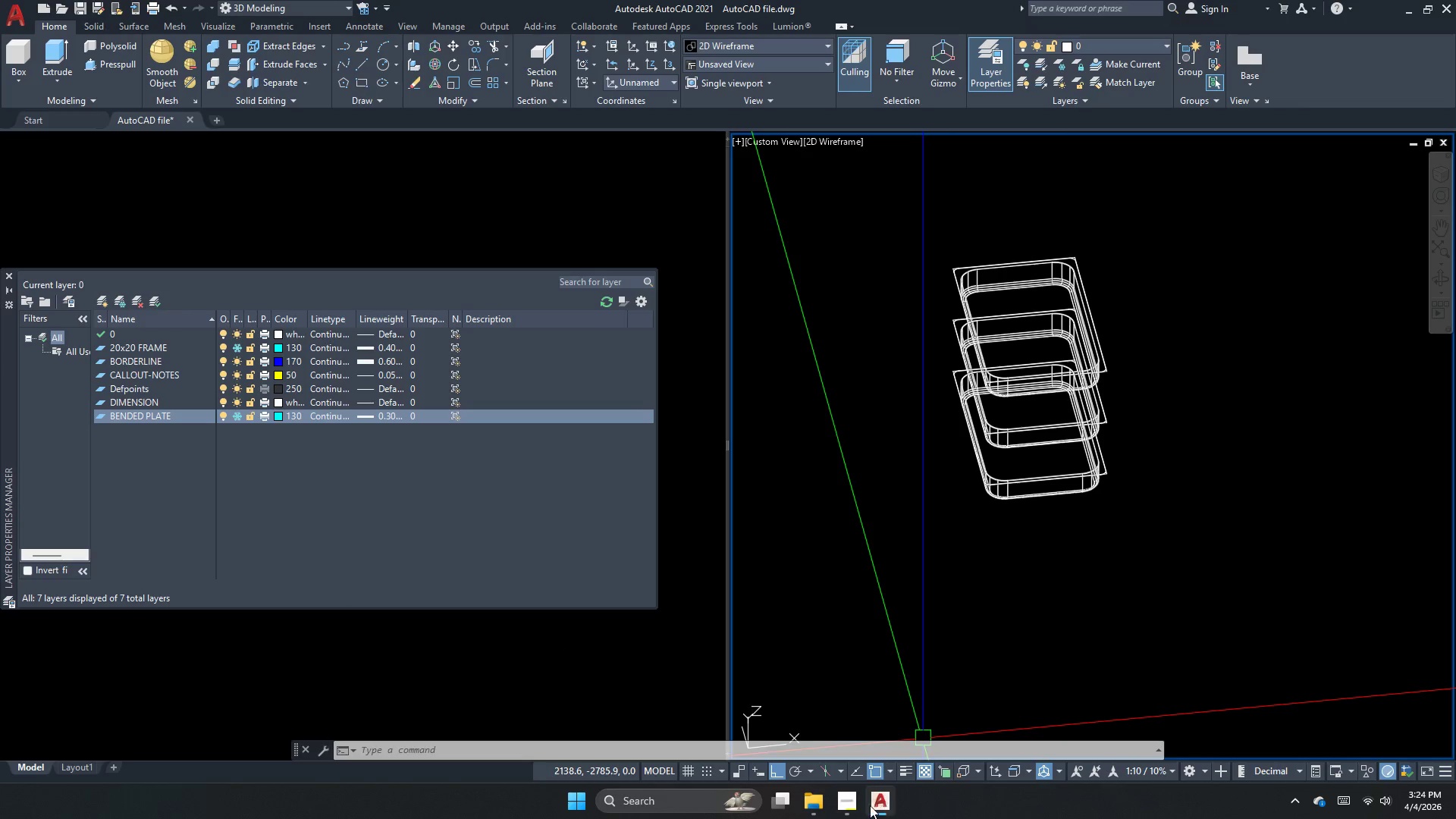 
left_click([844, 810])